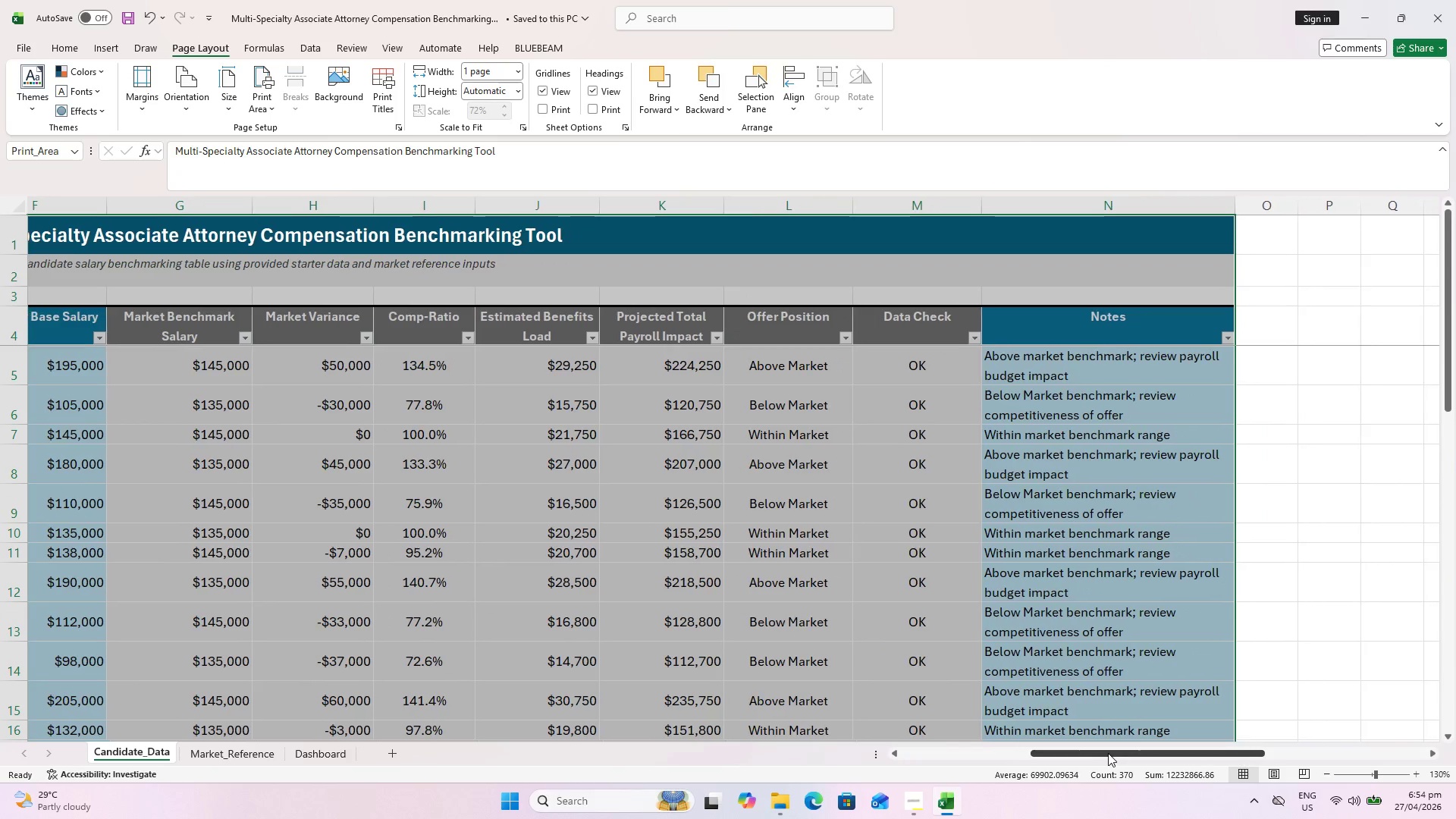 
left_click_drag(start_coordinate=[1109, 753], to_coordinate=[1335, 747])
 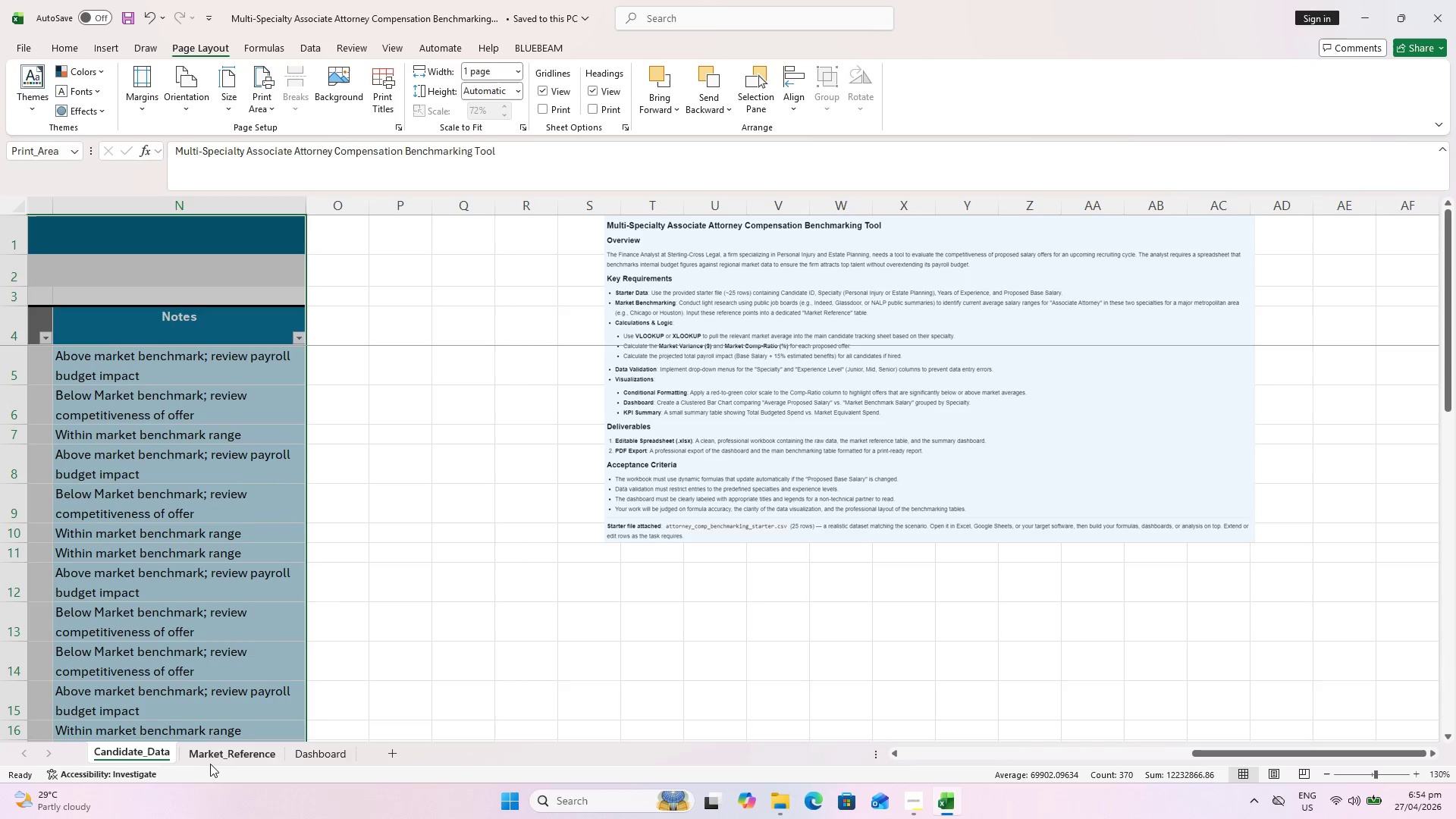 
wait(10.02)
 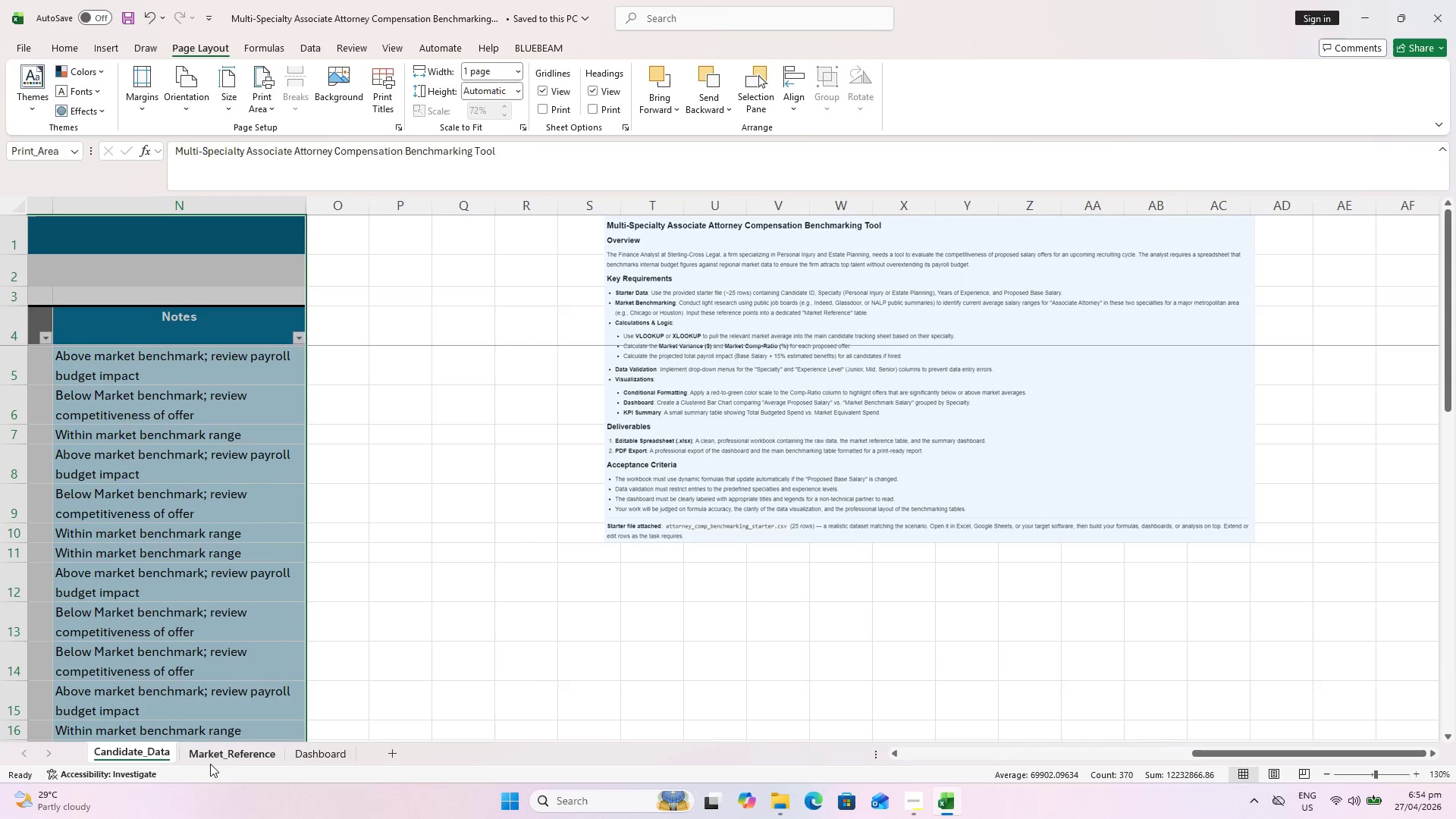 
left_click([153, 754])
 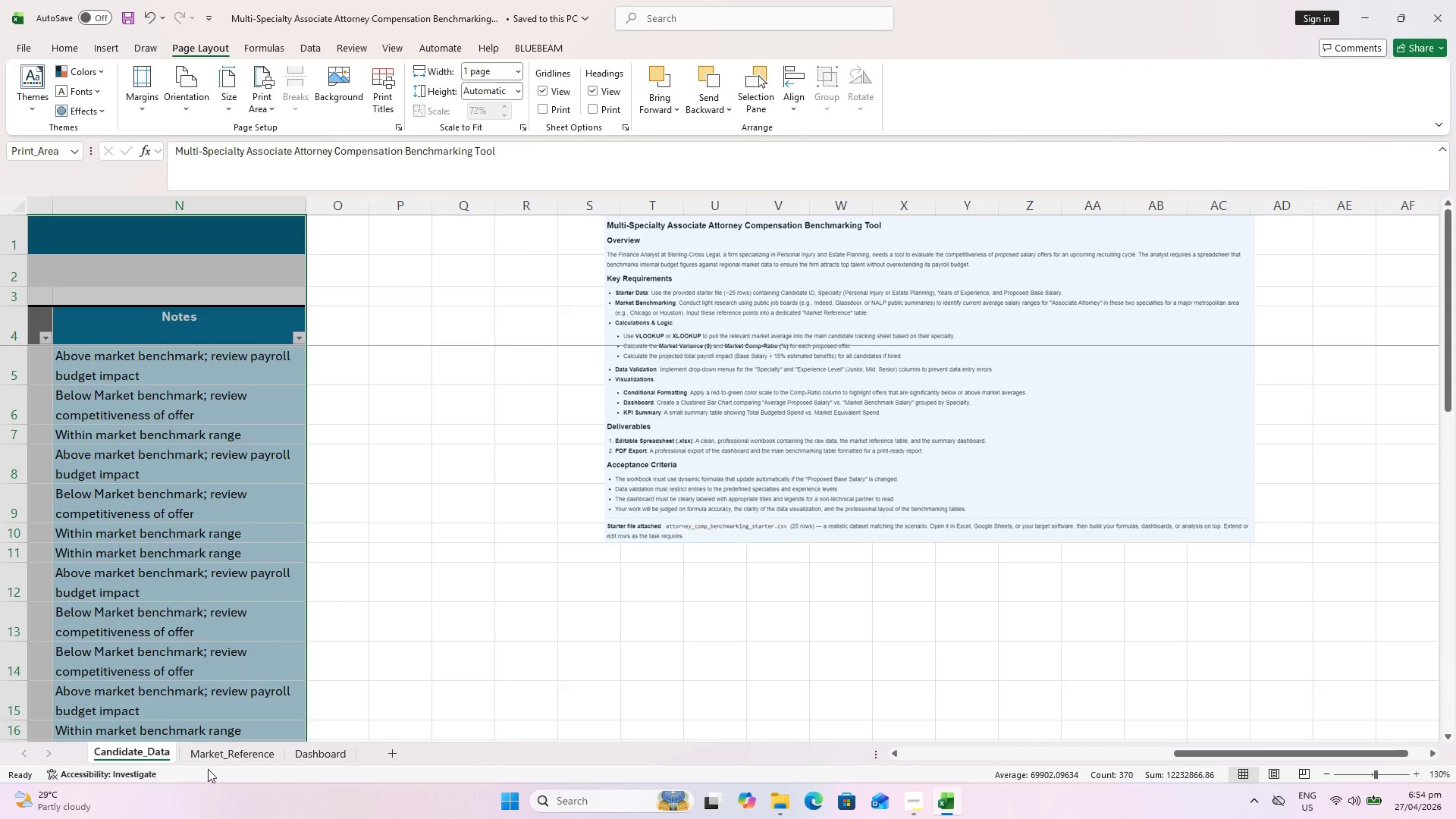 
wait(5.7)
 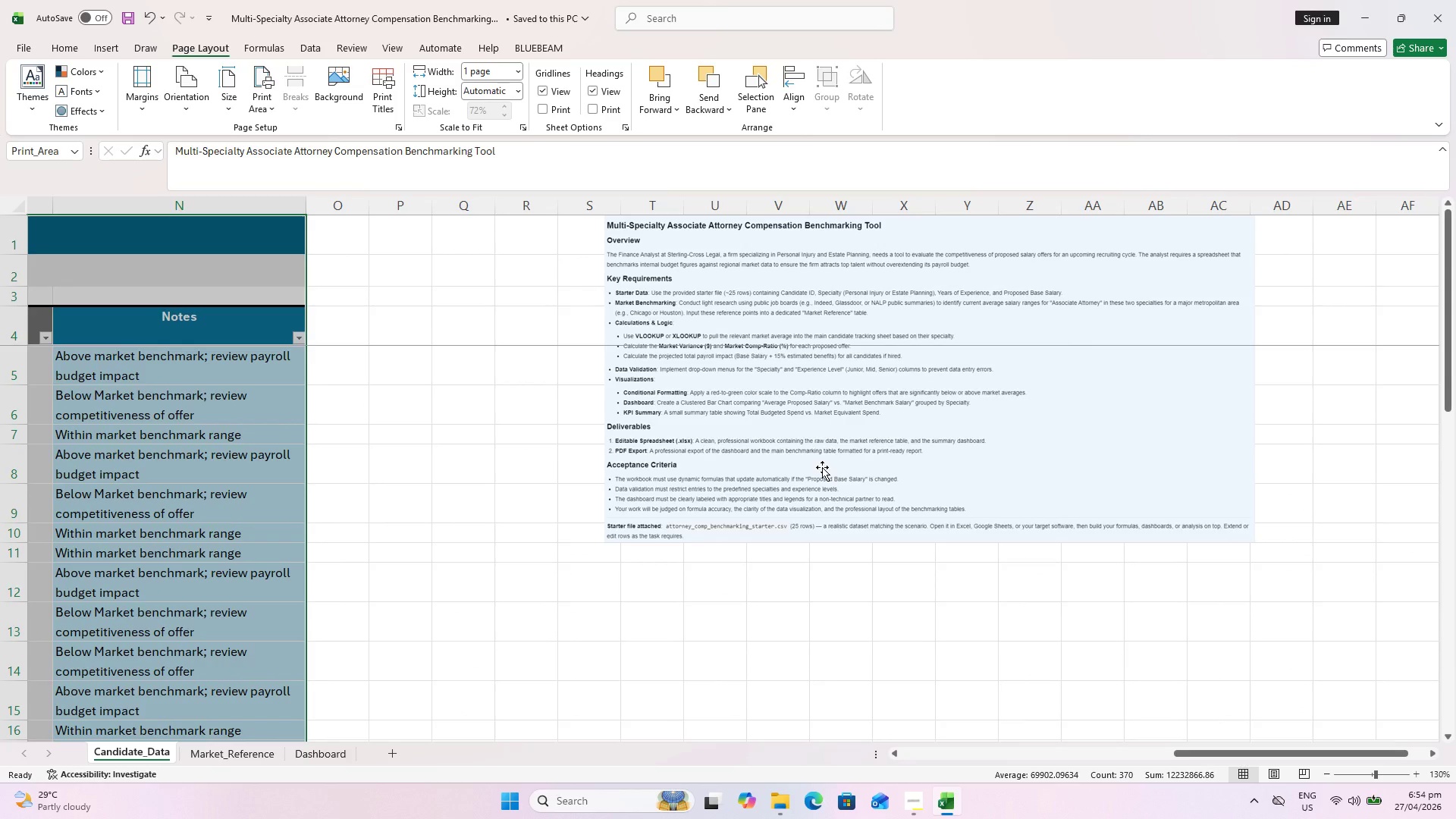 
left_click_drag(start_coordinate=[1244, 757], to_coordinate=[1036, 780])
 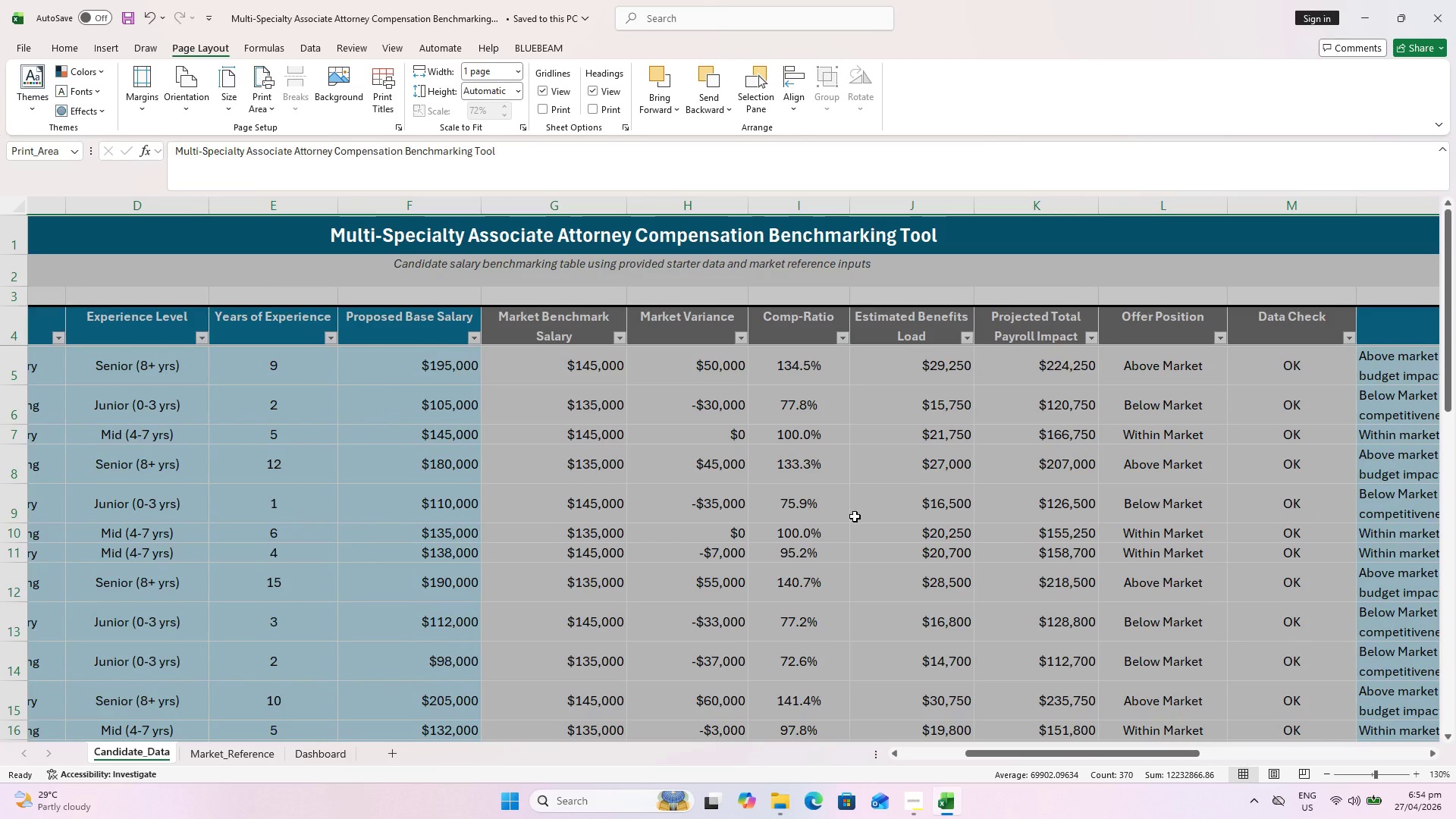 
hold_key(key=ControlLeft, duration=1.61)
scroll: coordinate [833, 482], scroll_direction: down, amount: 1.0
 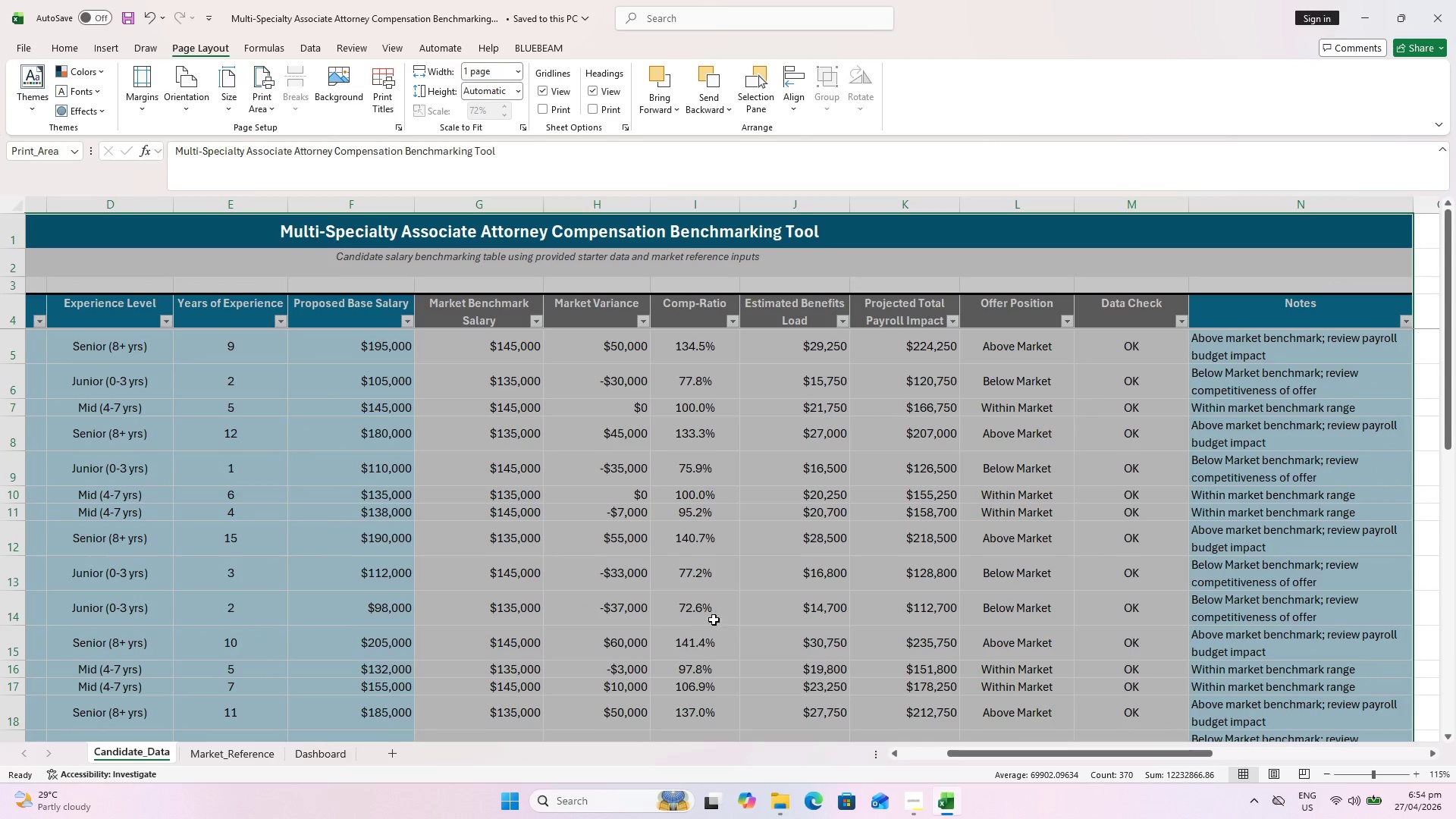 
hold_key(key=ControlLeft, duration=0.5)
scroll: coordinate [607, 560], scroll_direction: down, amount: 1.0
 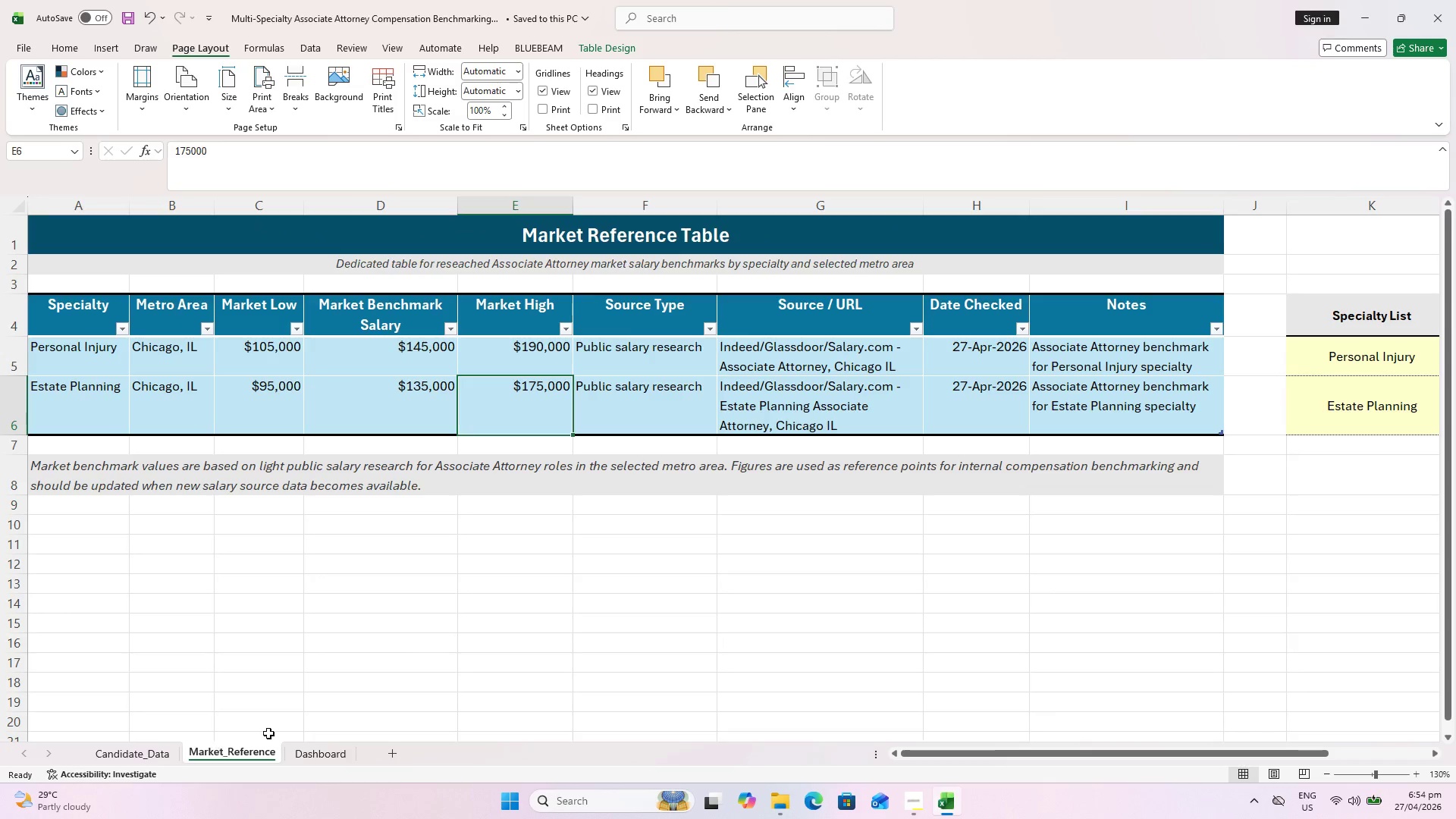 
key(Control+S)
 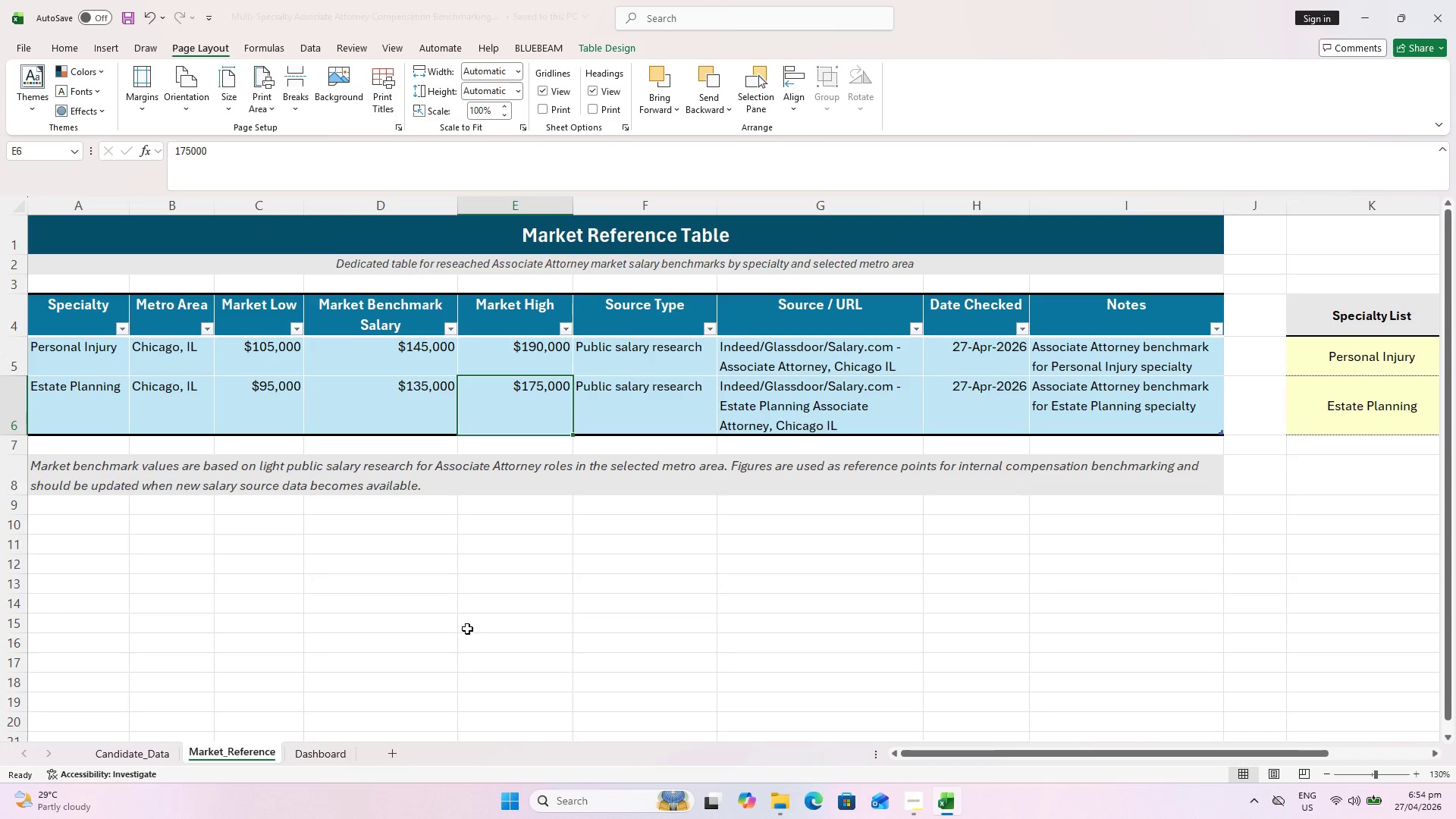 
scroll: coordinate [500, 661], scroll_direction: up, amount: 4.0
 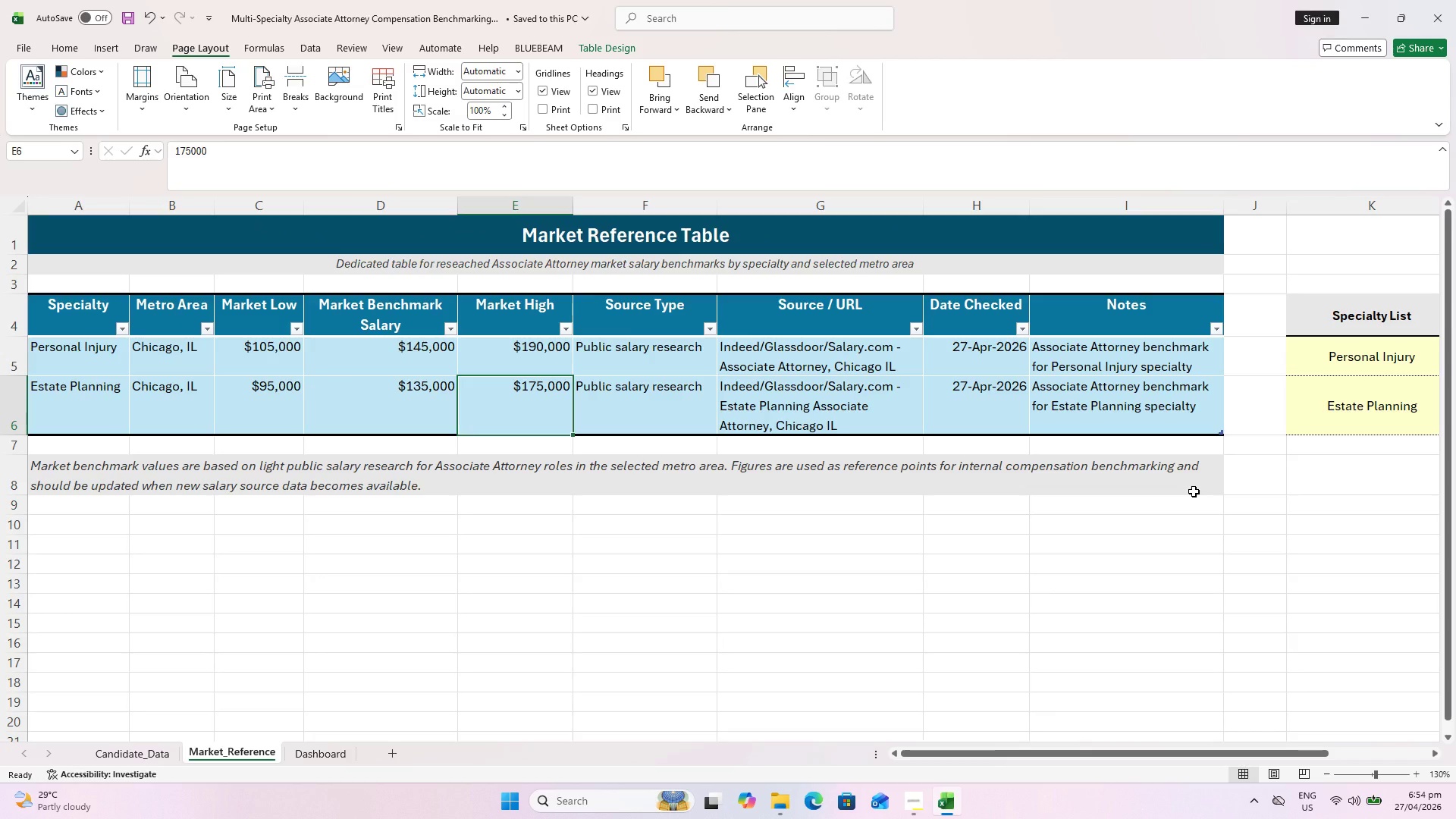 
left_click([1193, 486])
 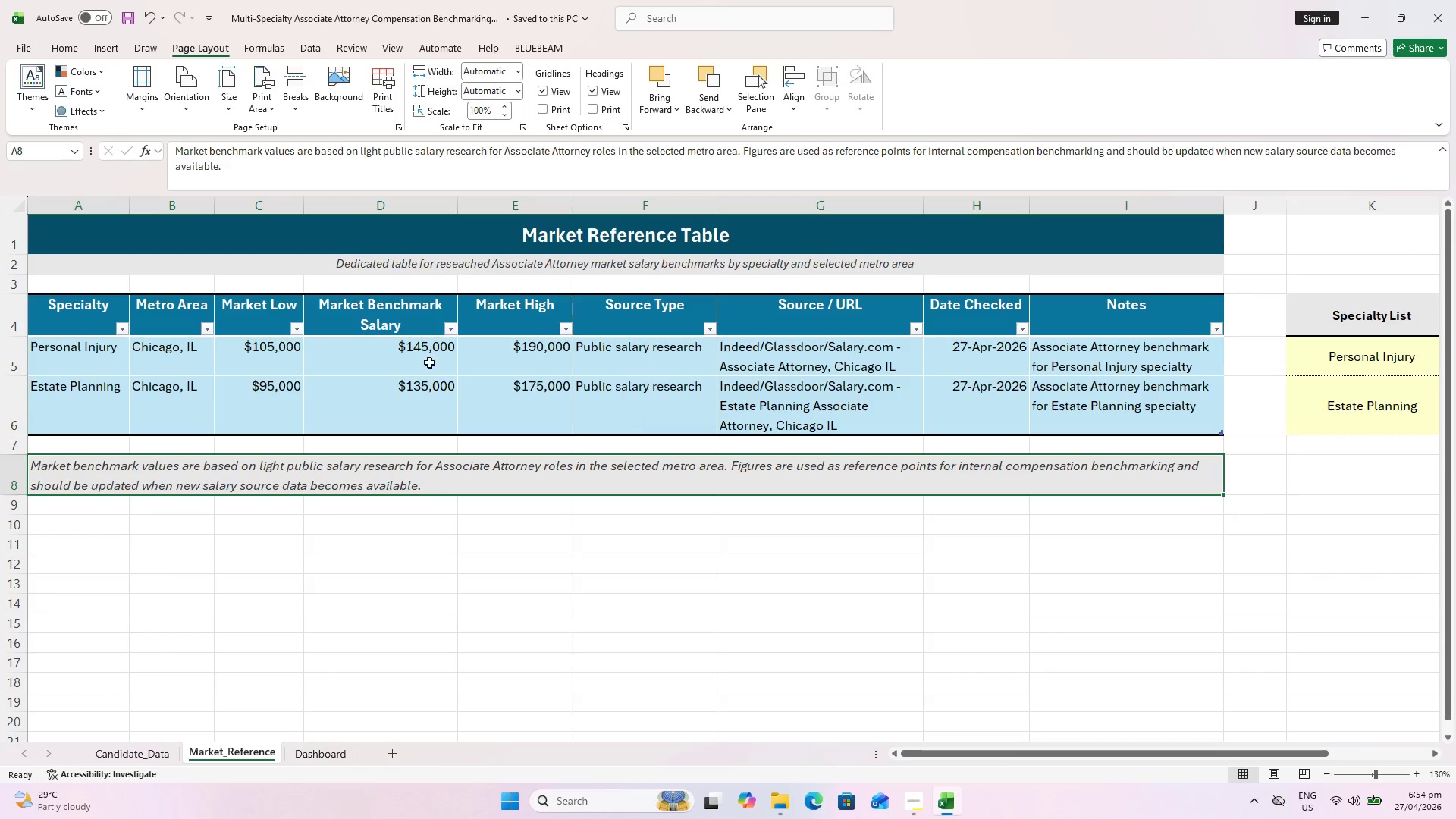 
hold_key(key=ControlLeft, duration=0.55)
 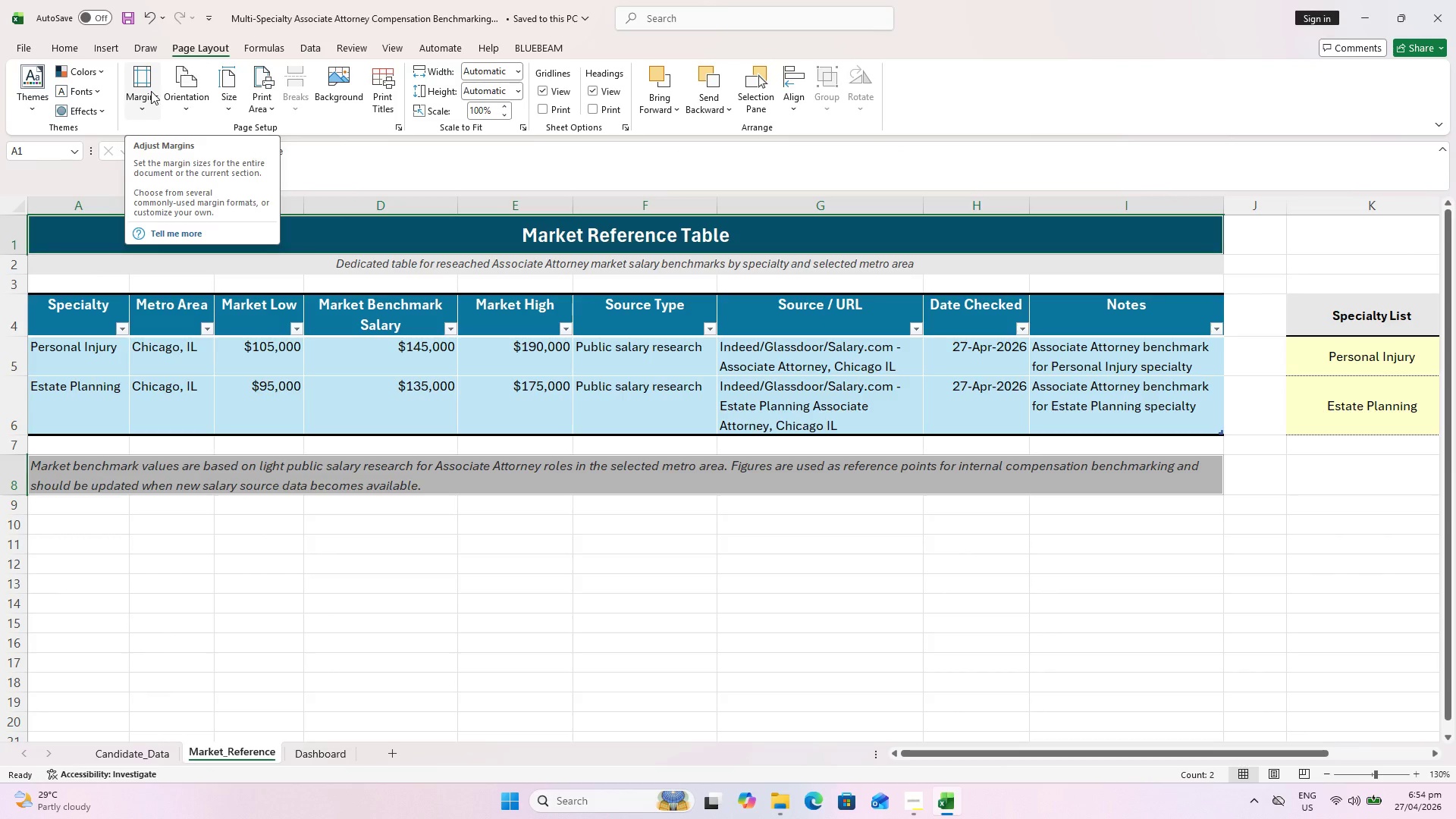 
scroll: coordinate [329, 373], scroll_direction: up, amount: 3.0
 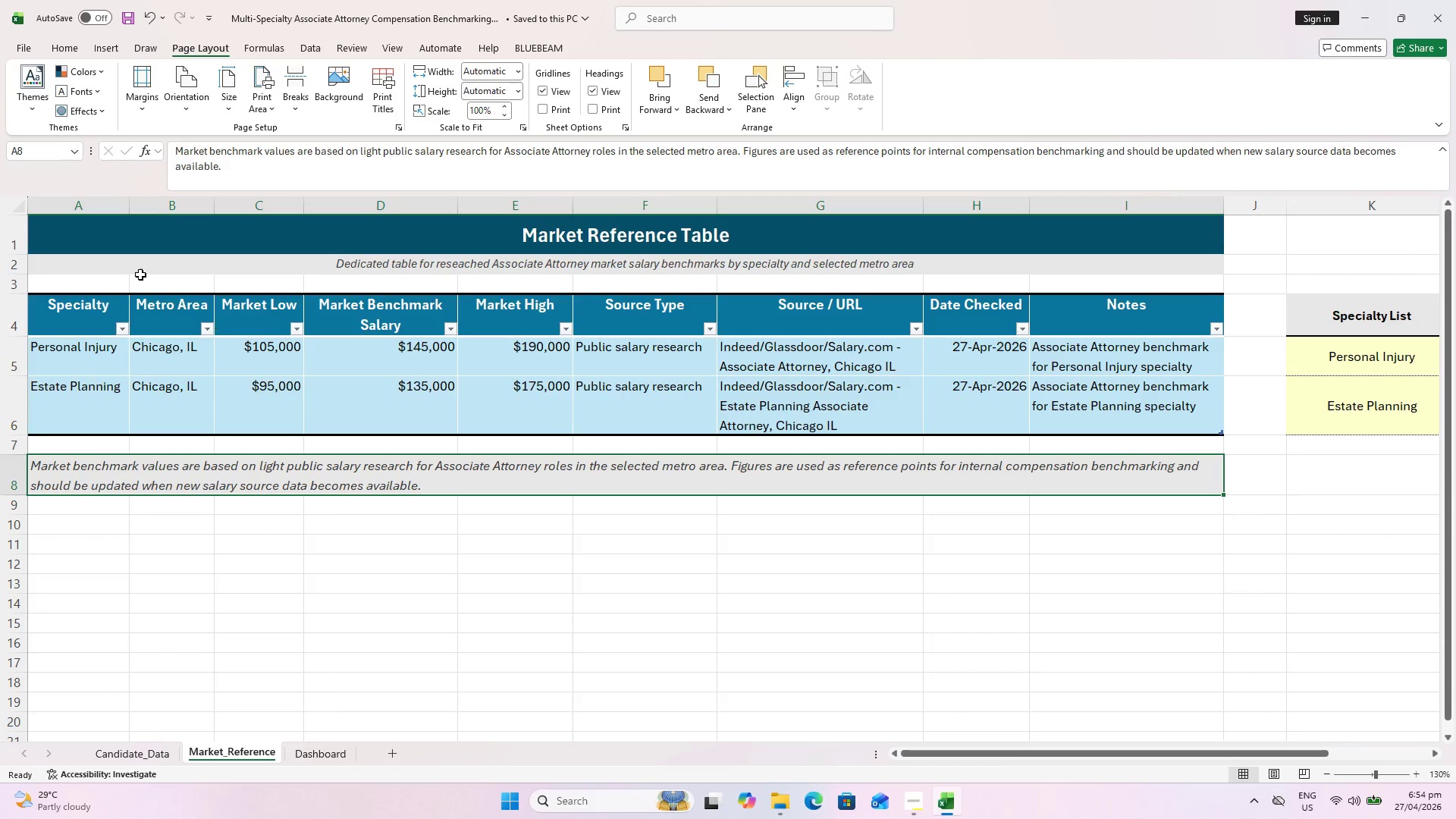 
key(Control+ControlLeft)
 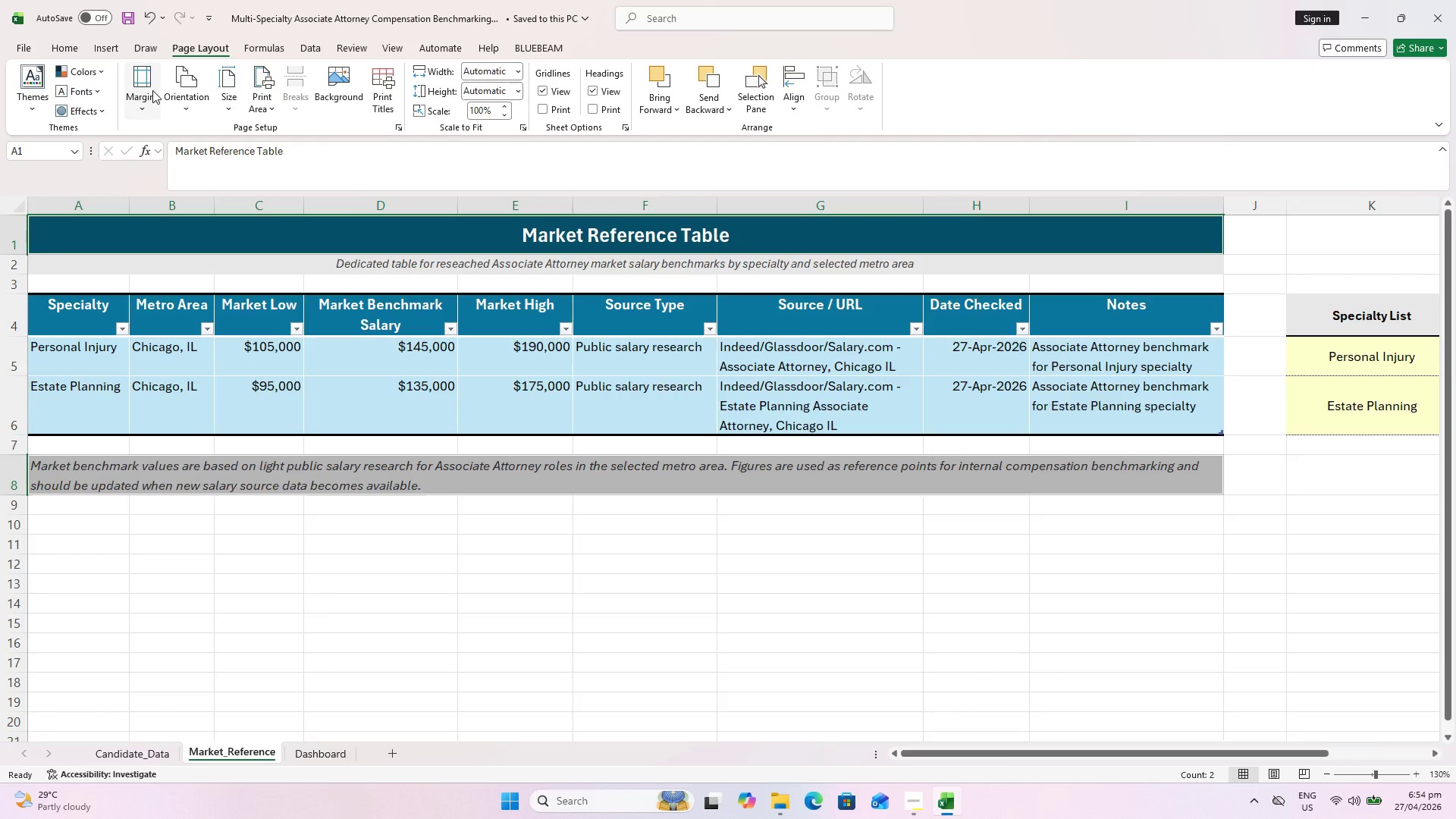 
key(Control+P)
 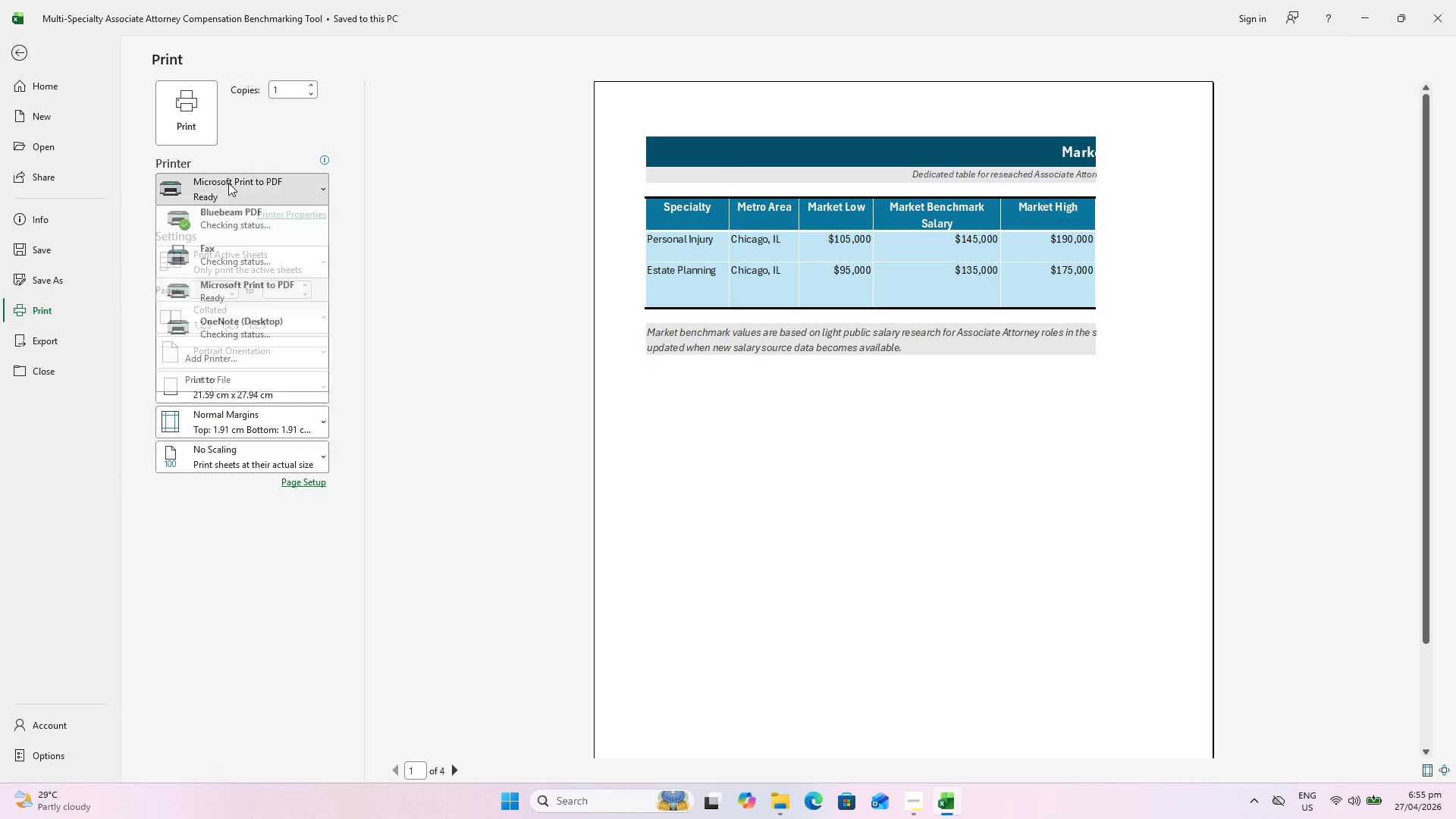 
left_click([228, 183])
 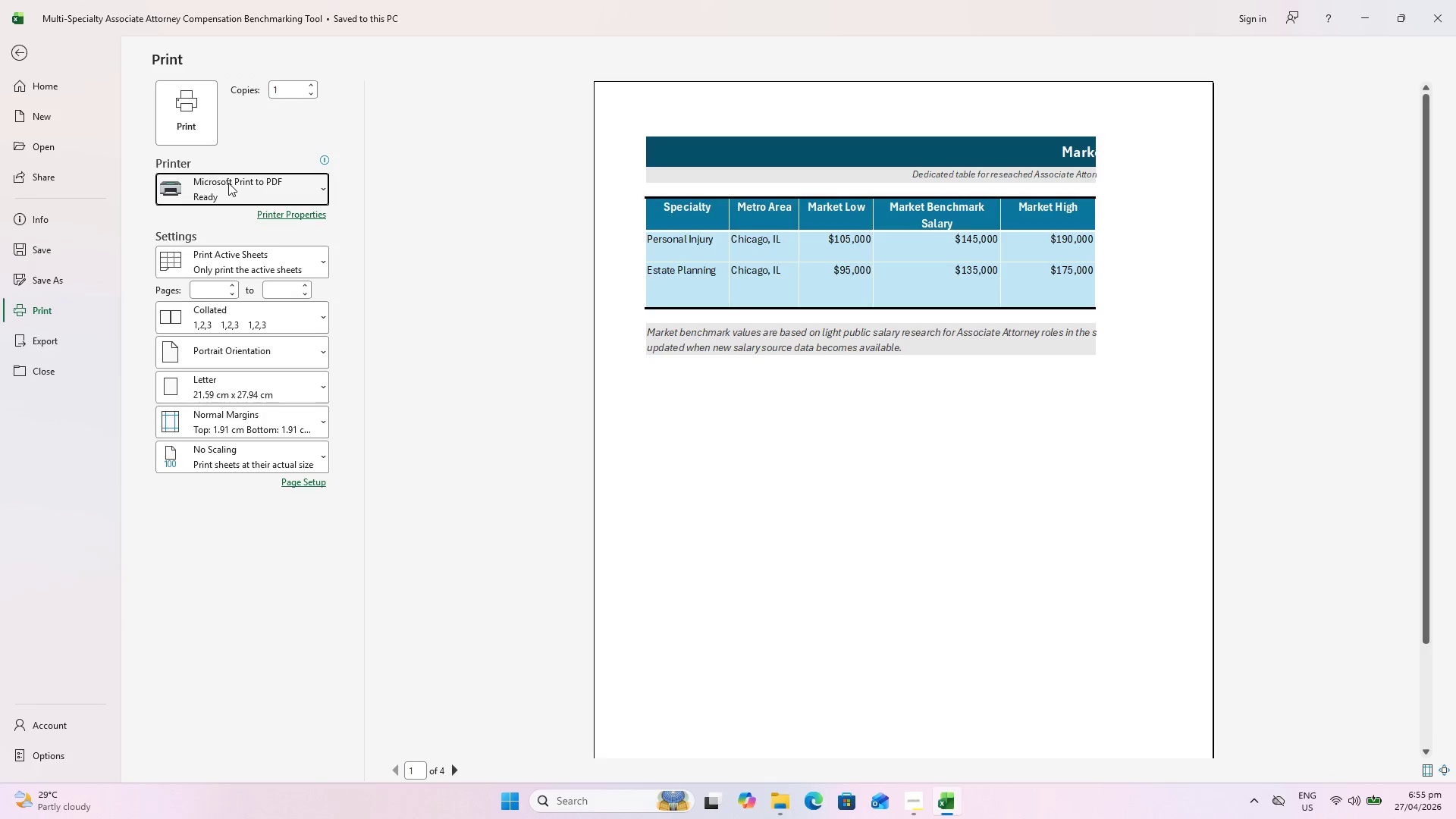 
key(Escape)
 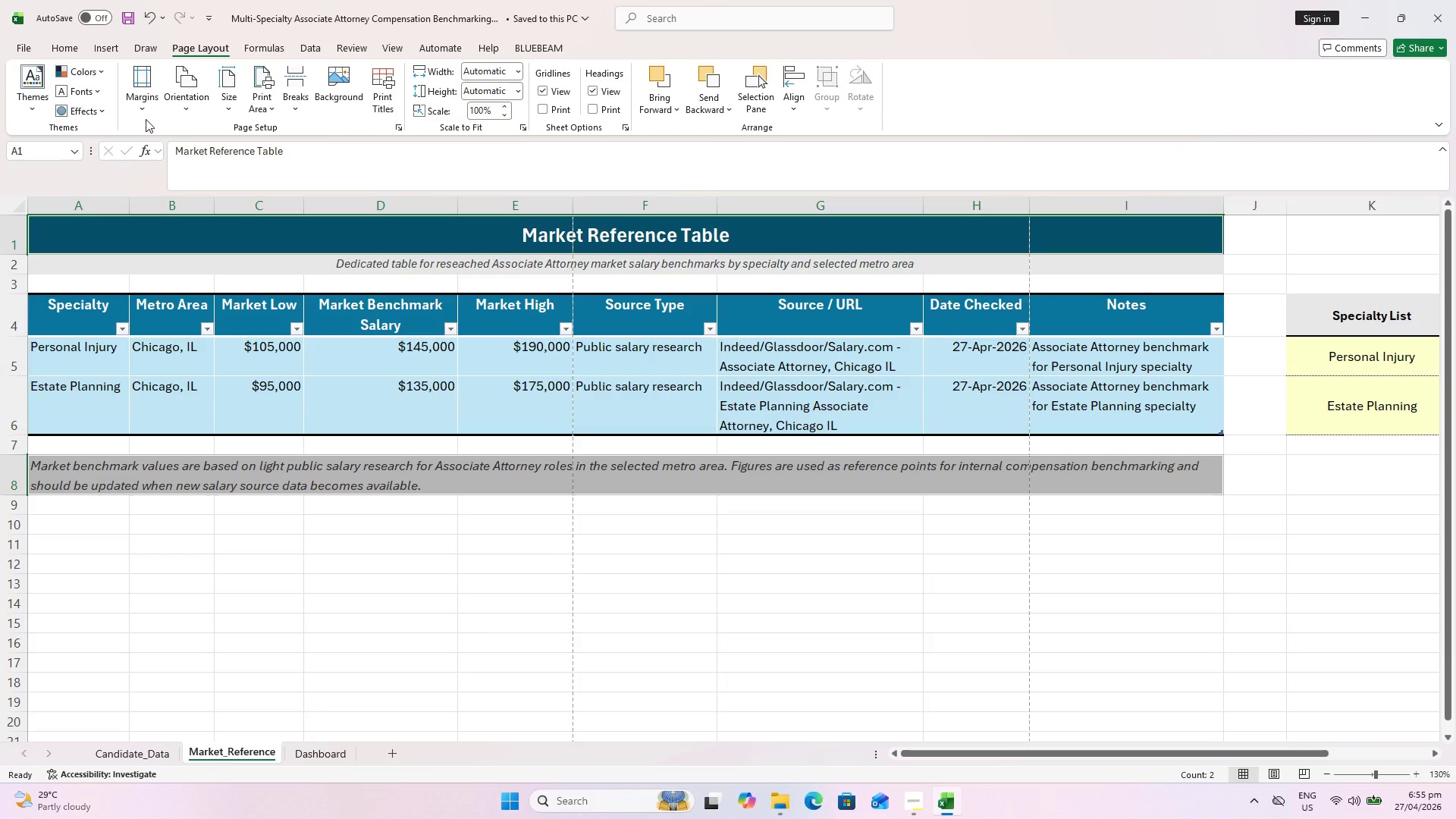 
left_click([145, 115])
 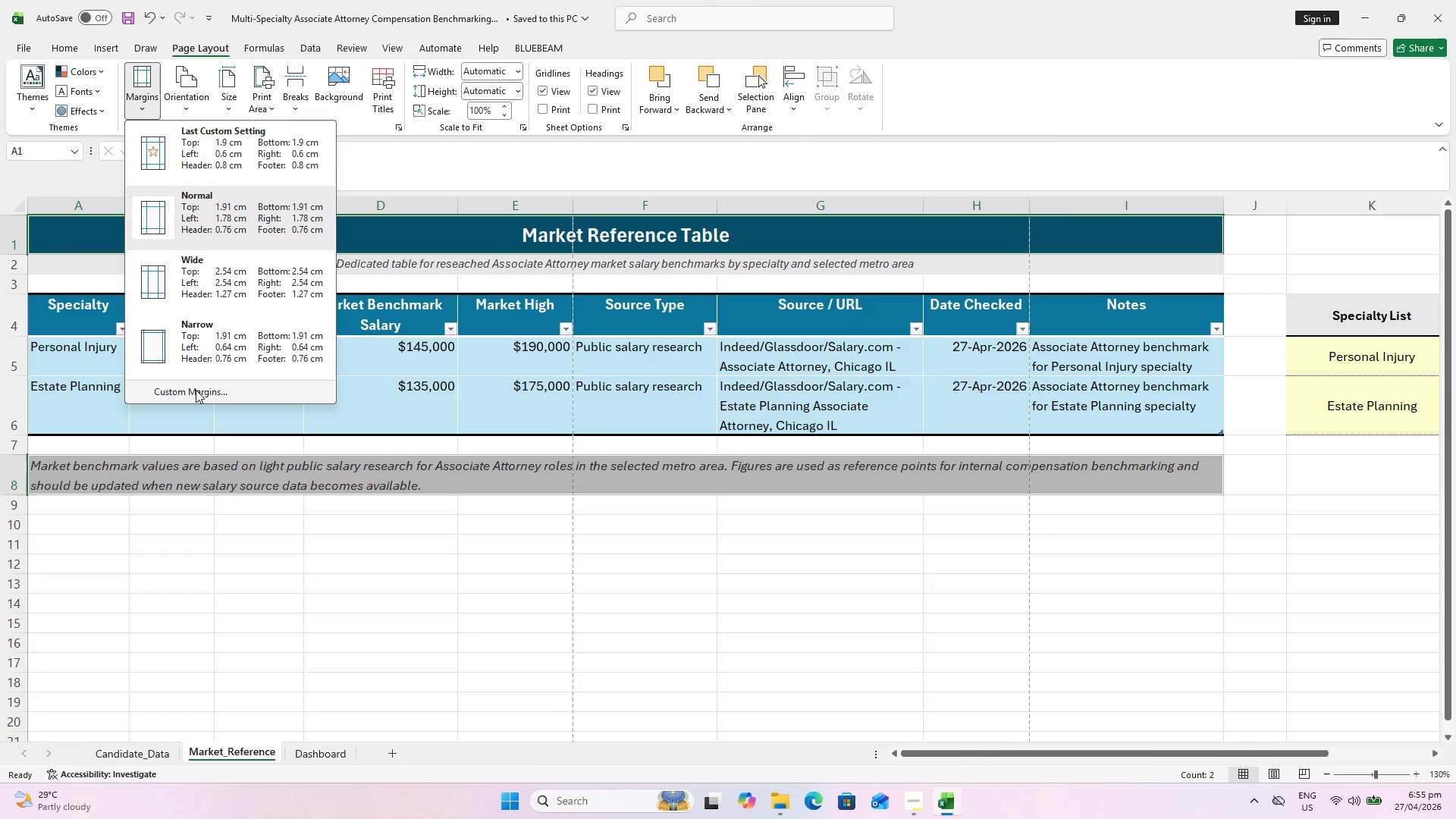 
left_click([195, 346])
 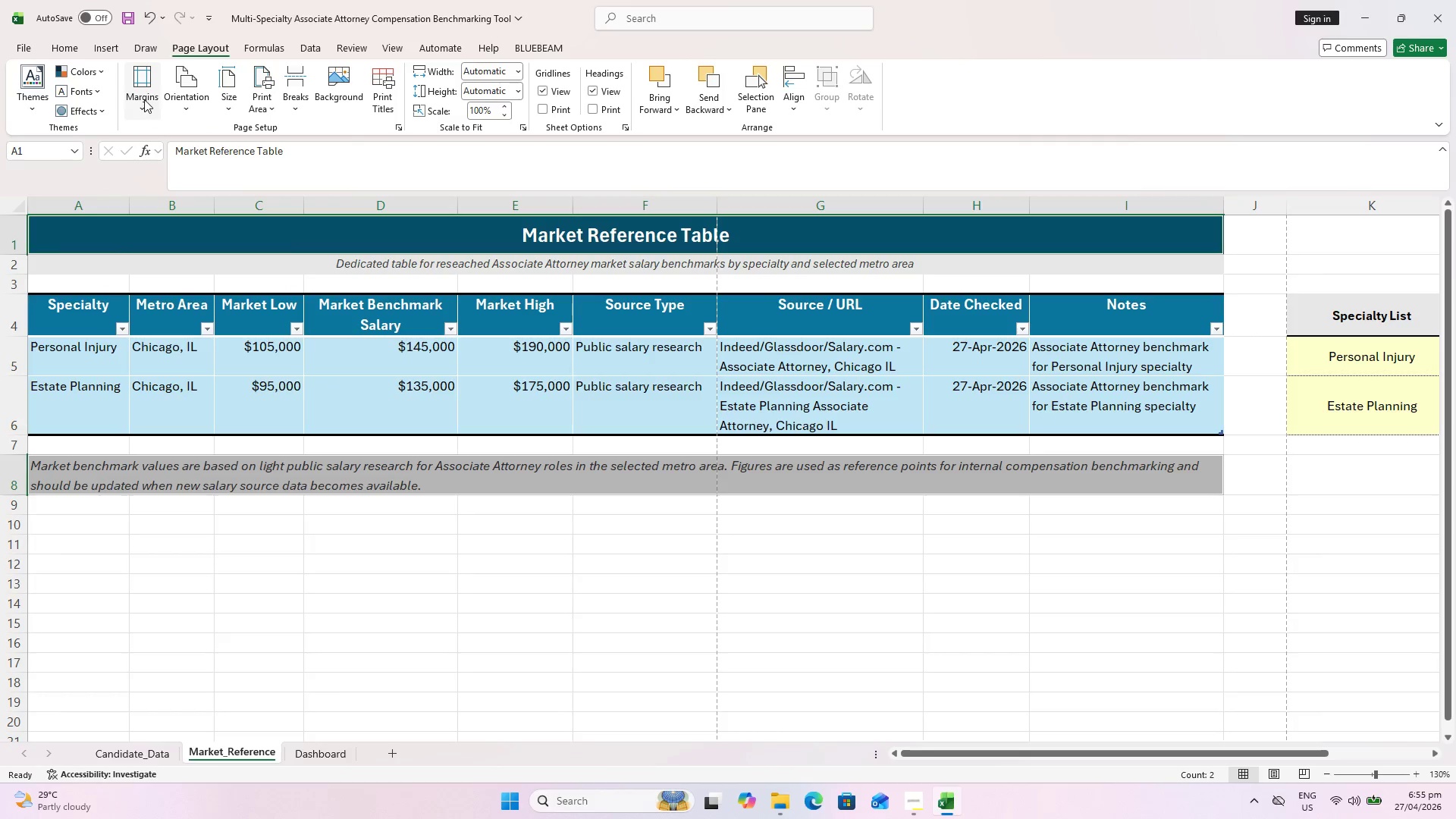 
left_click([158, 105])
 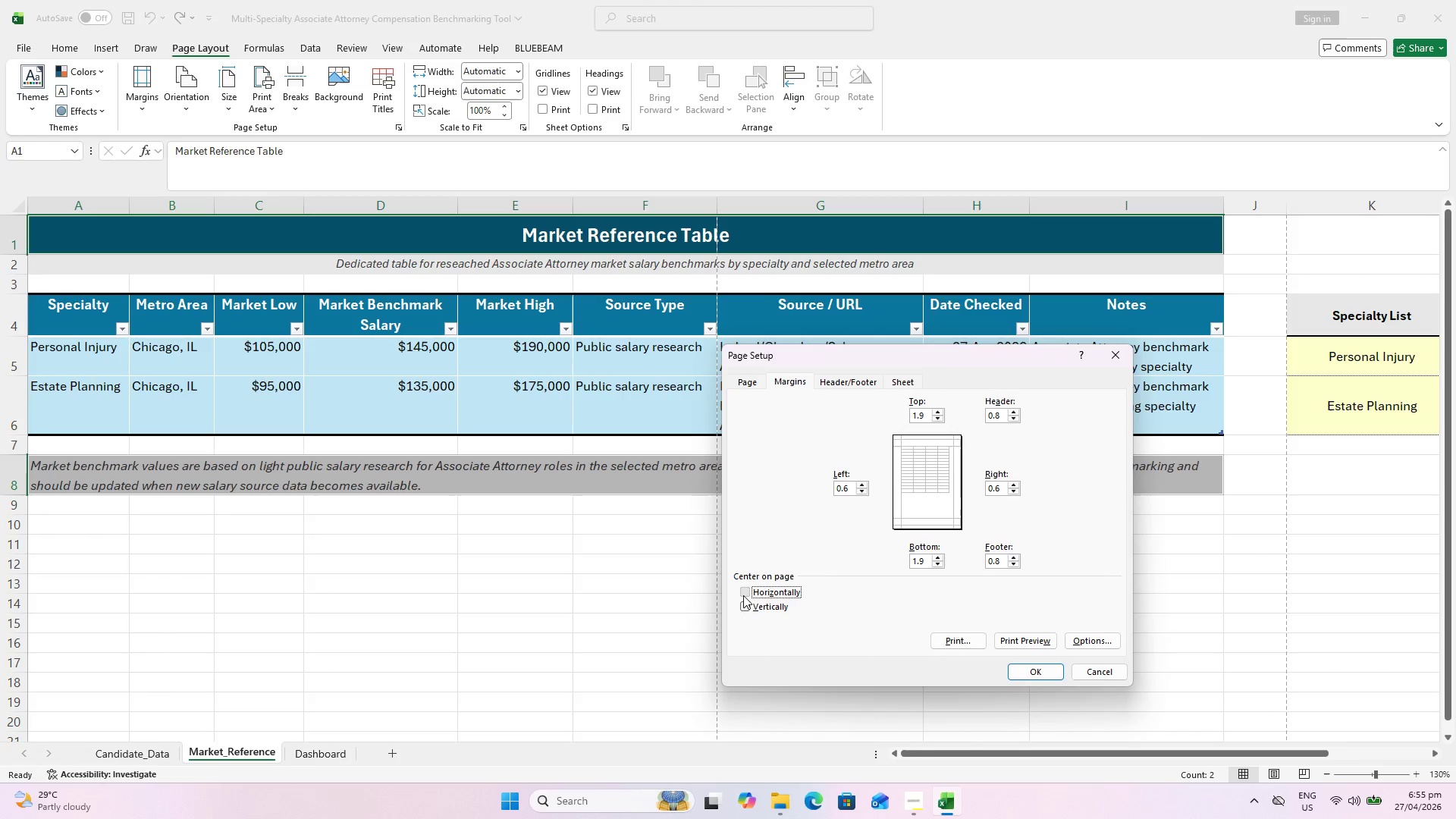 
left_click([1036, 673])
 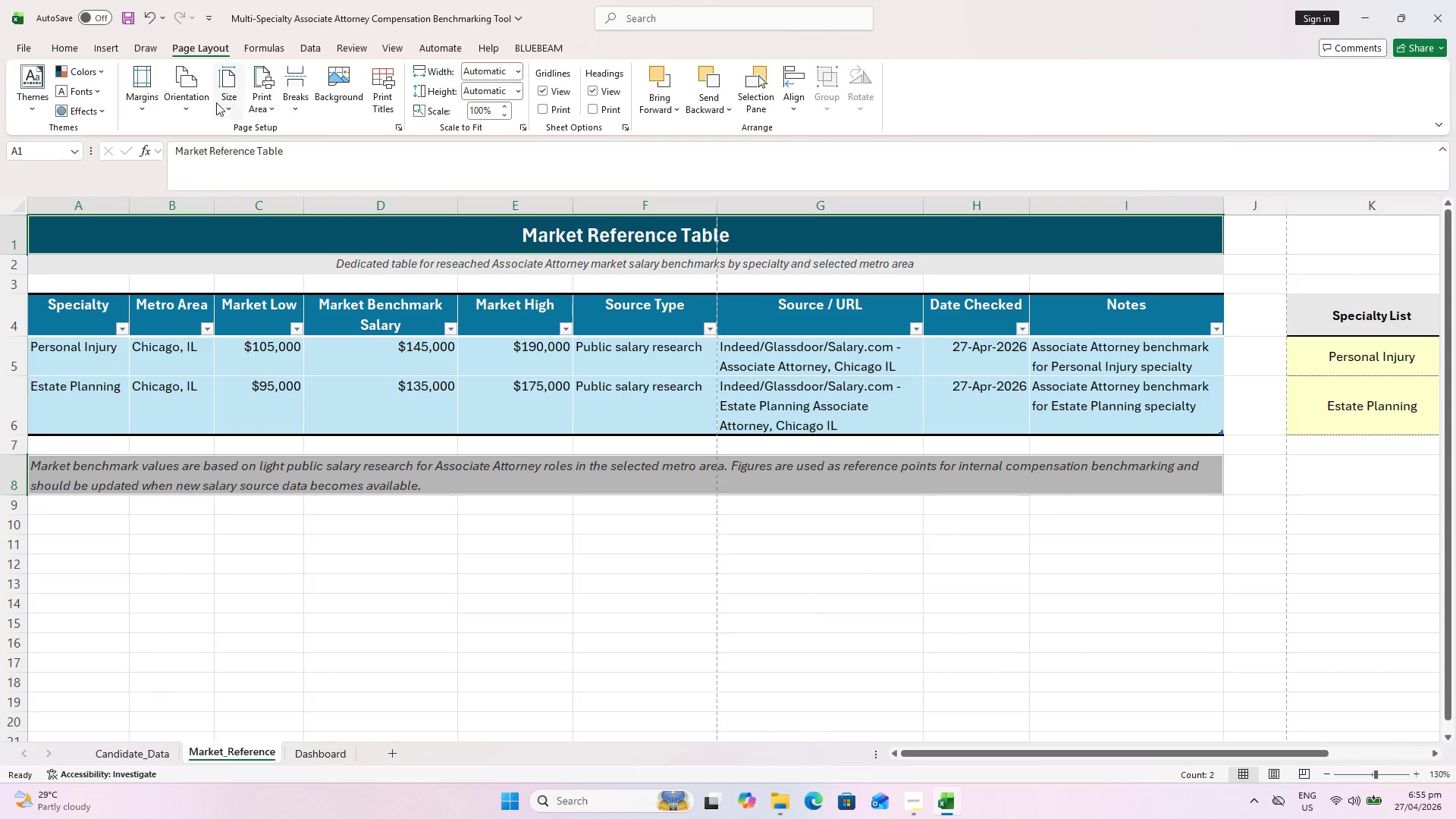 
left_click([189, 100])
 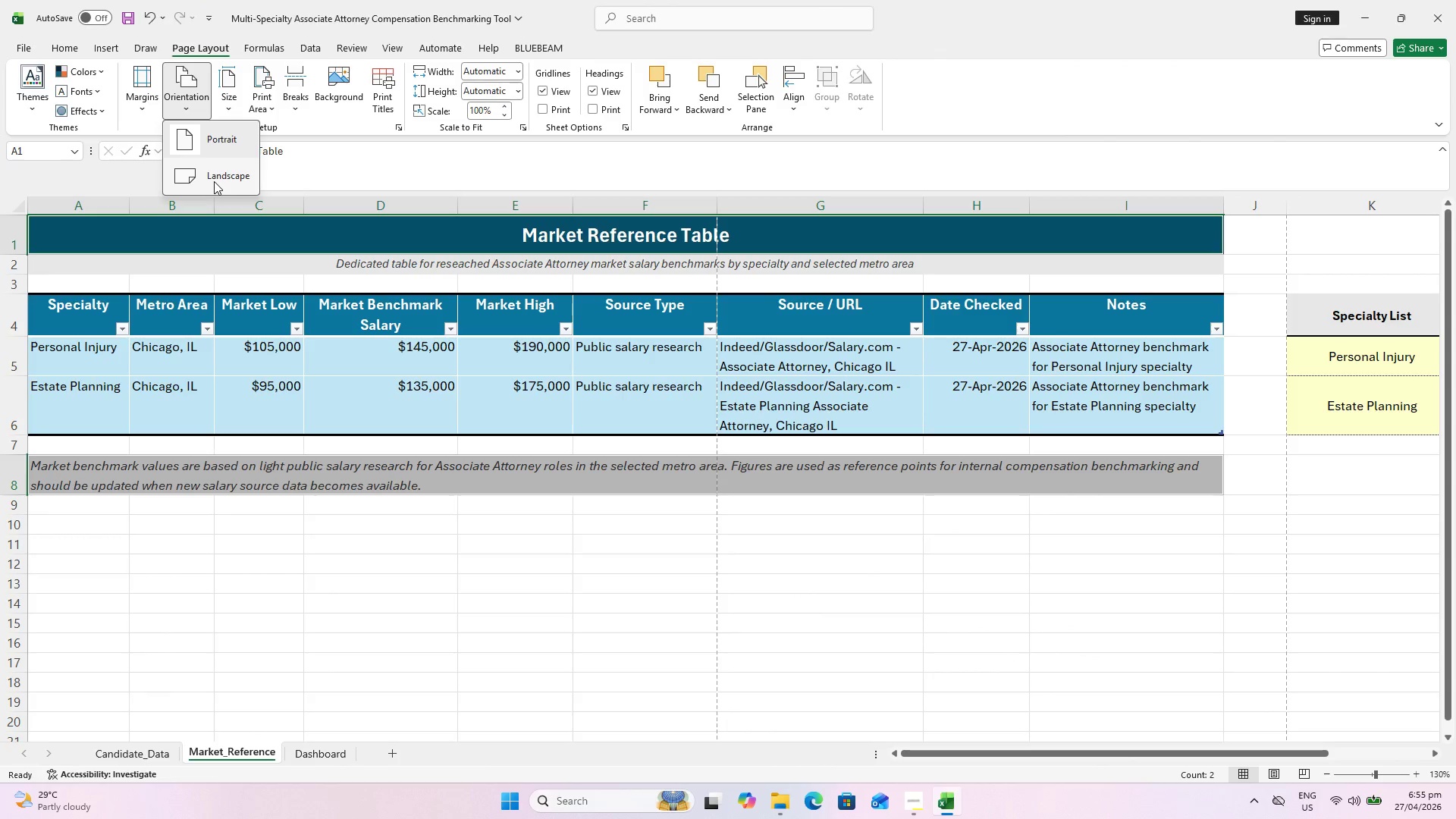 
left_click([212, 178])
 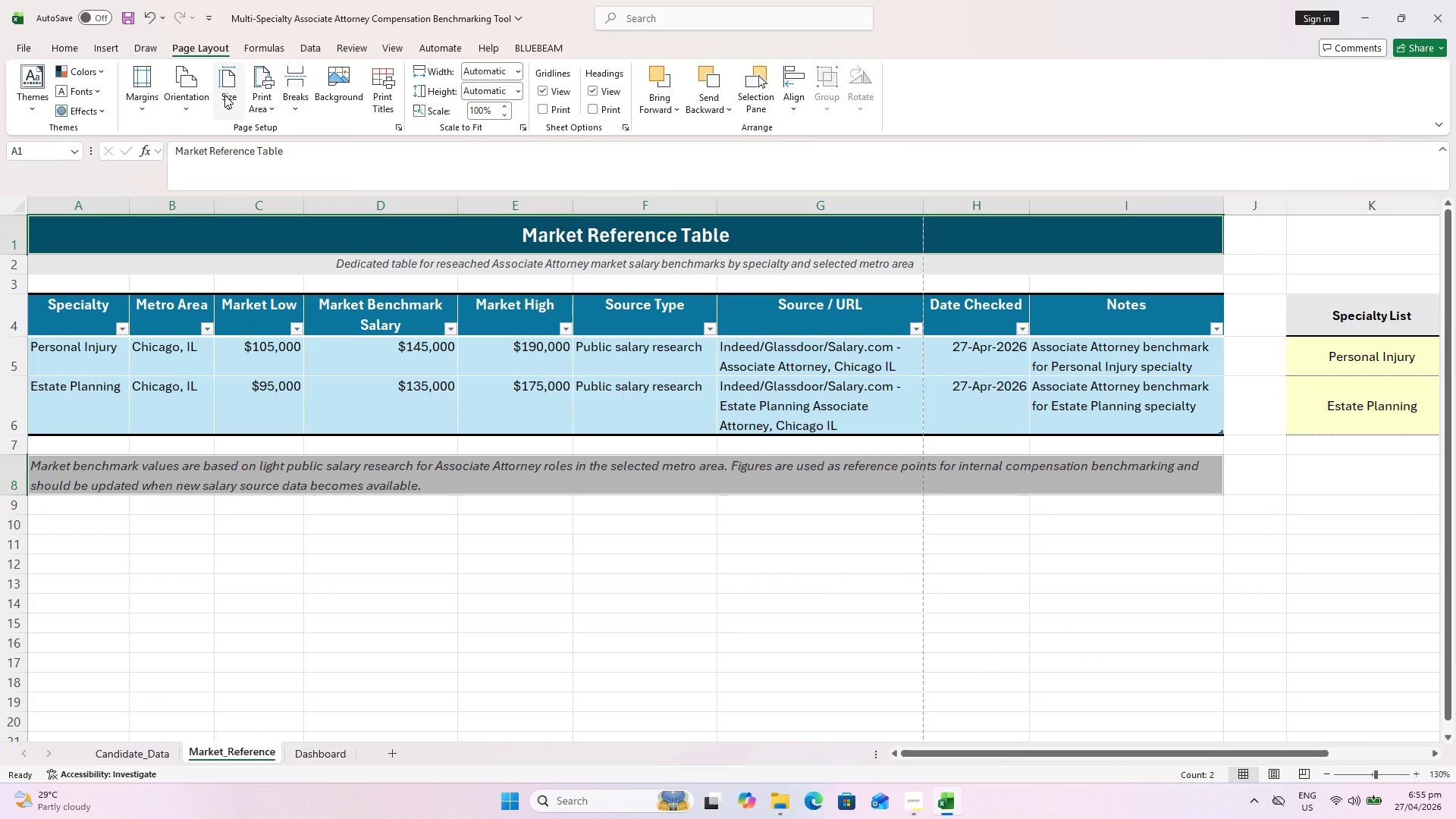 
left_click([224, 95])
 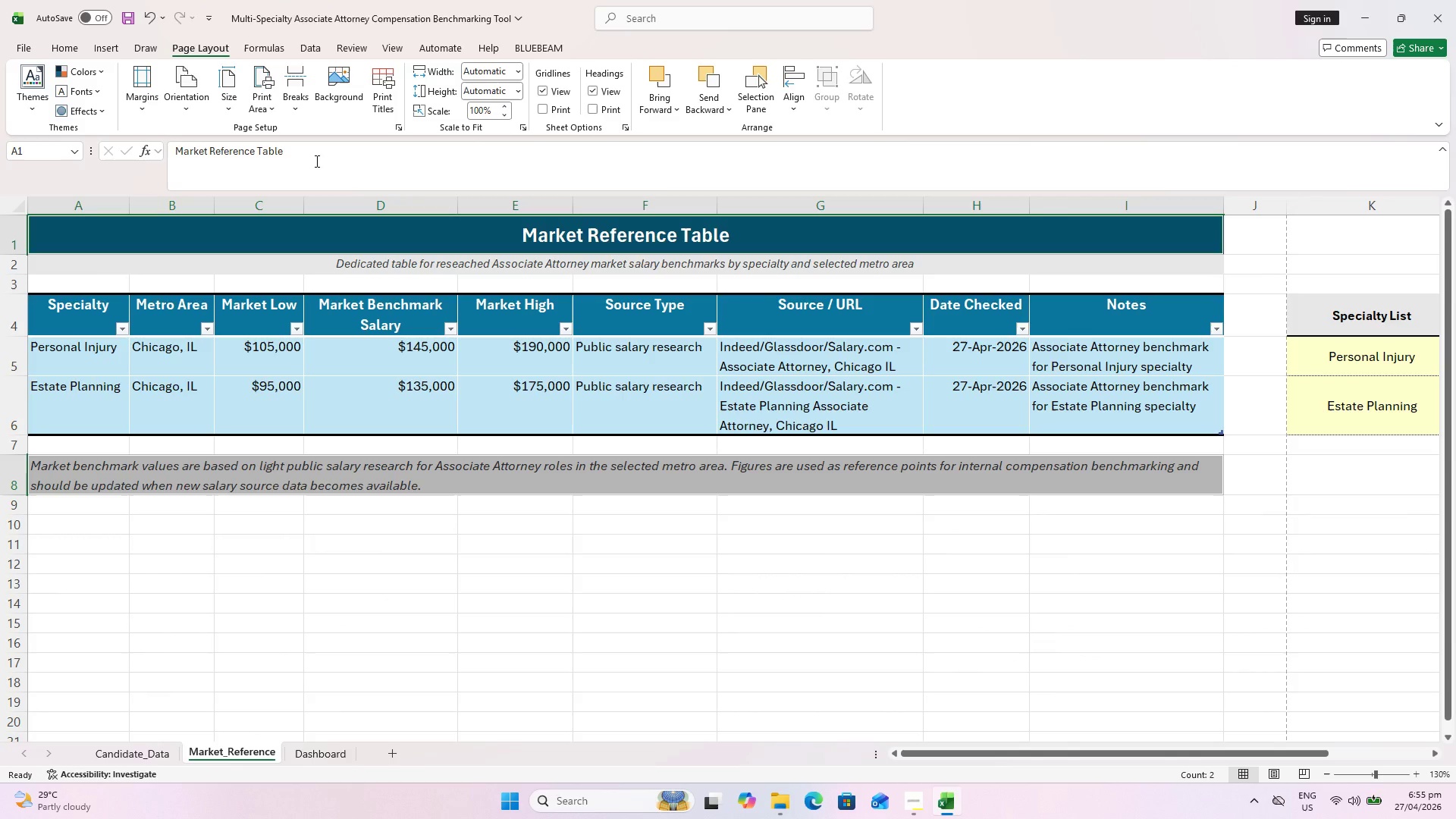 
mouse_move([262, 87])
 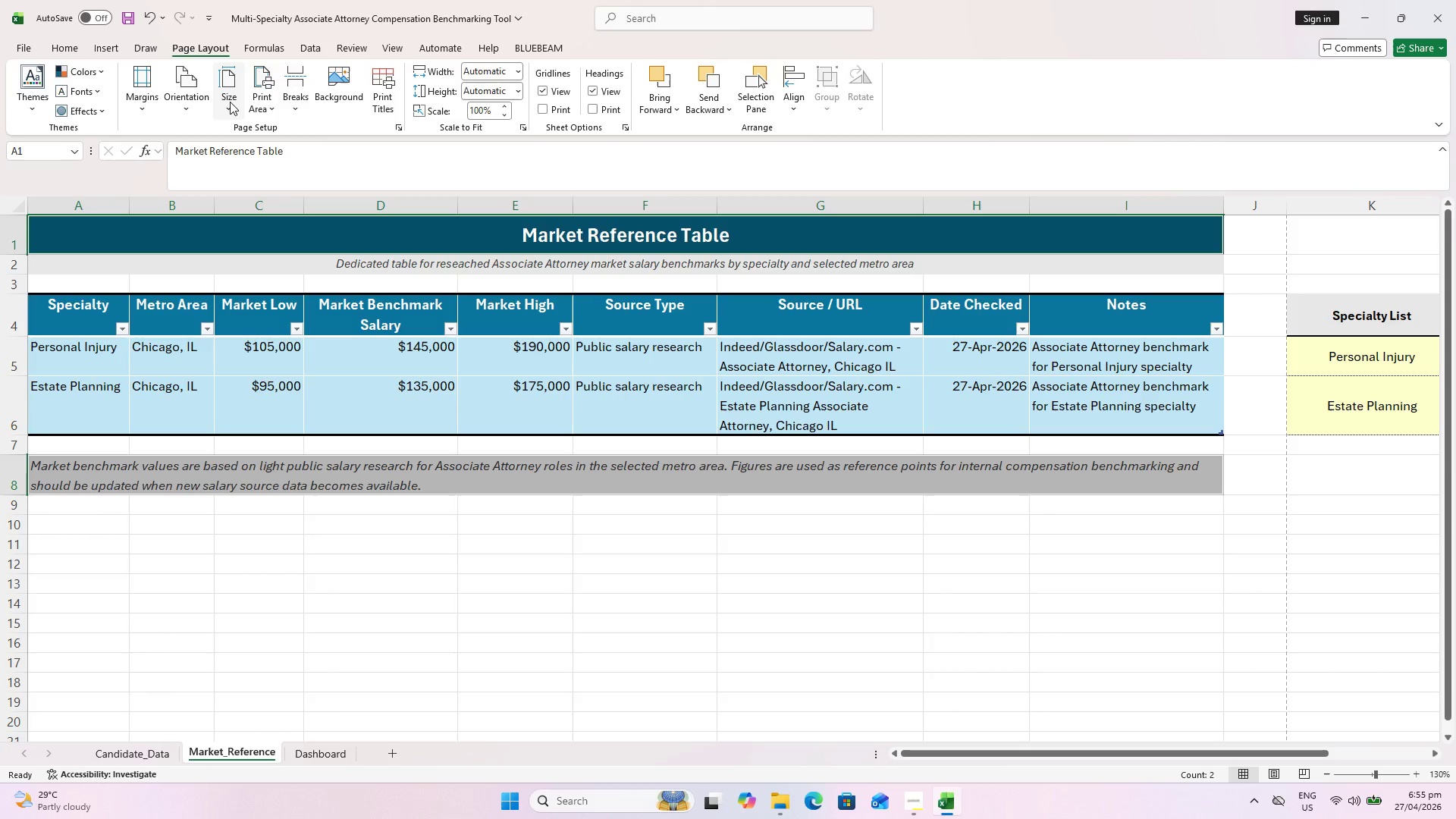 
mouse_move([247, 106])
 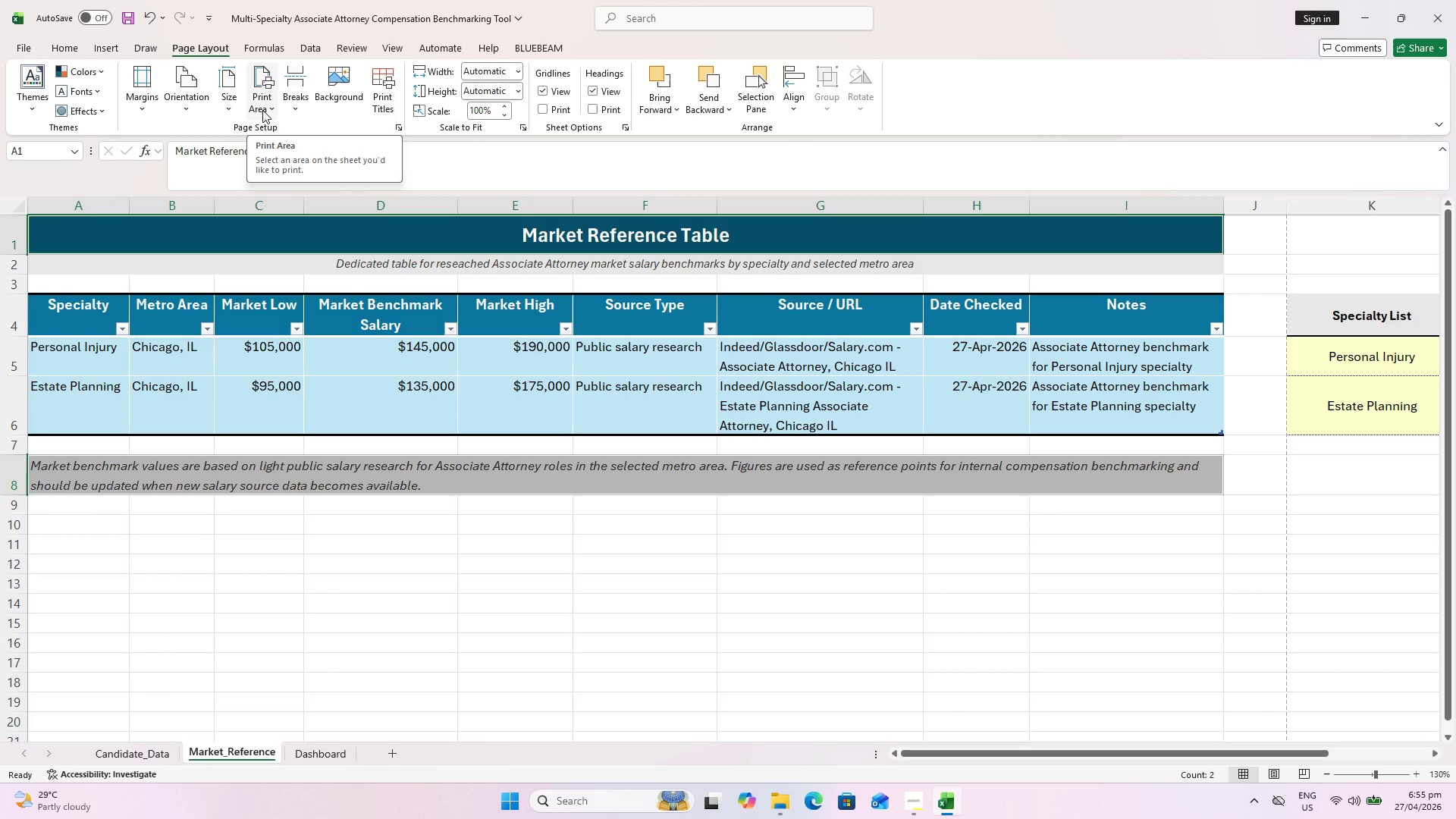 
scroll: coordinate [267, 141], scroll_direction: up, amount: 1.0
 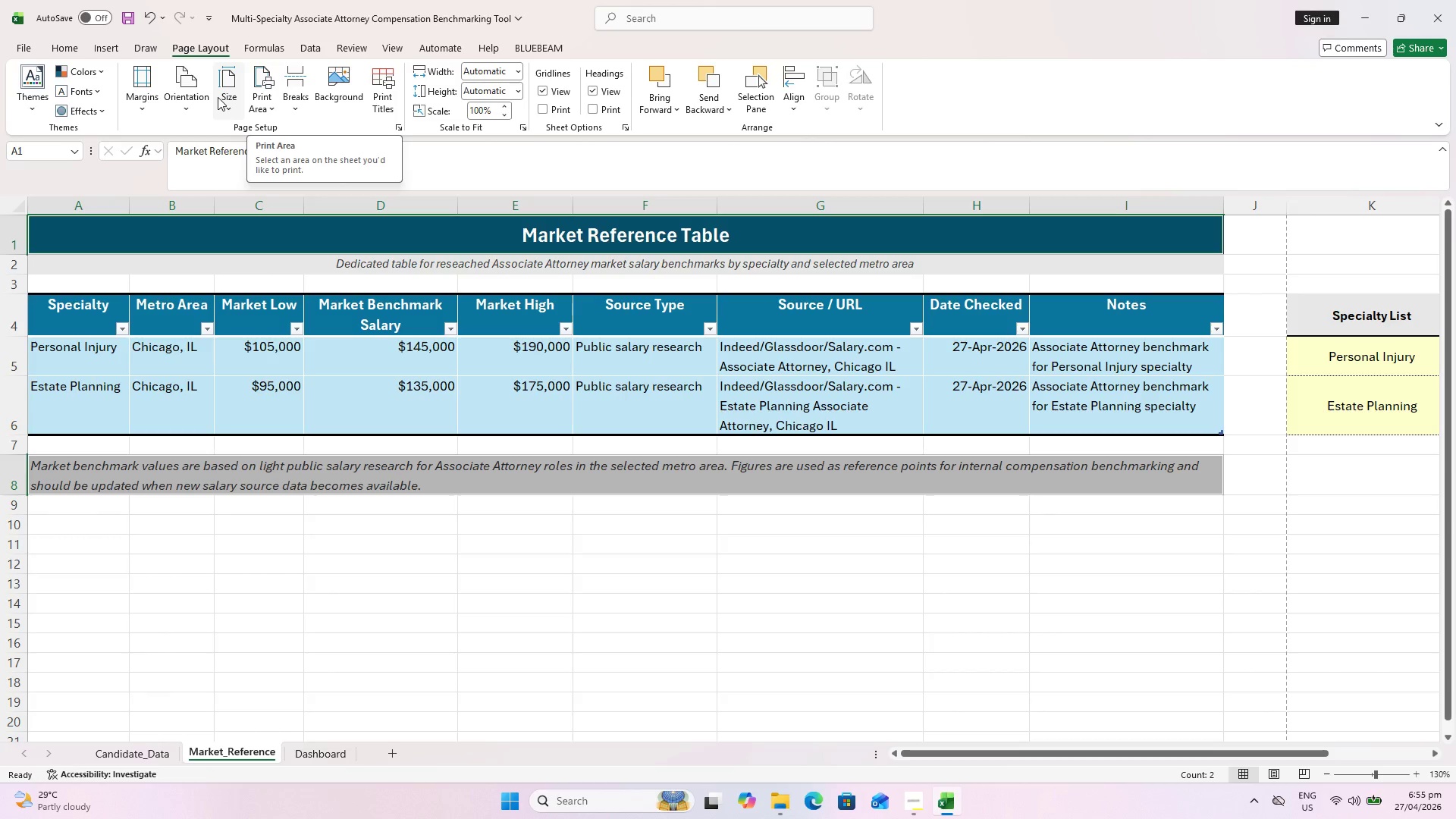 
left_click([218, 97])
 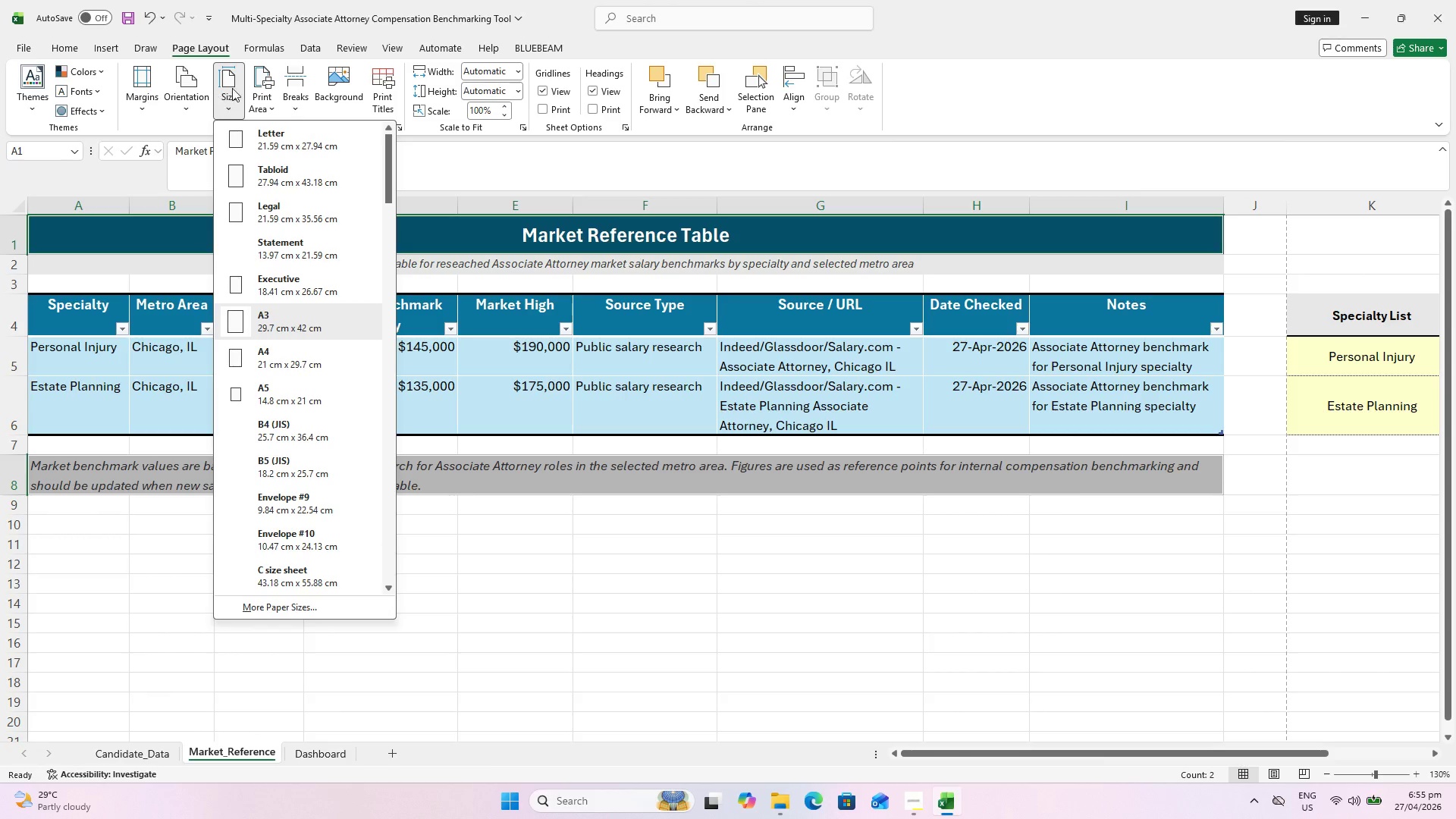 
wait(5.62)
 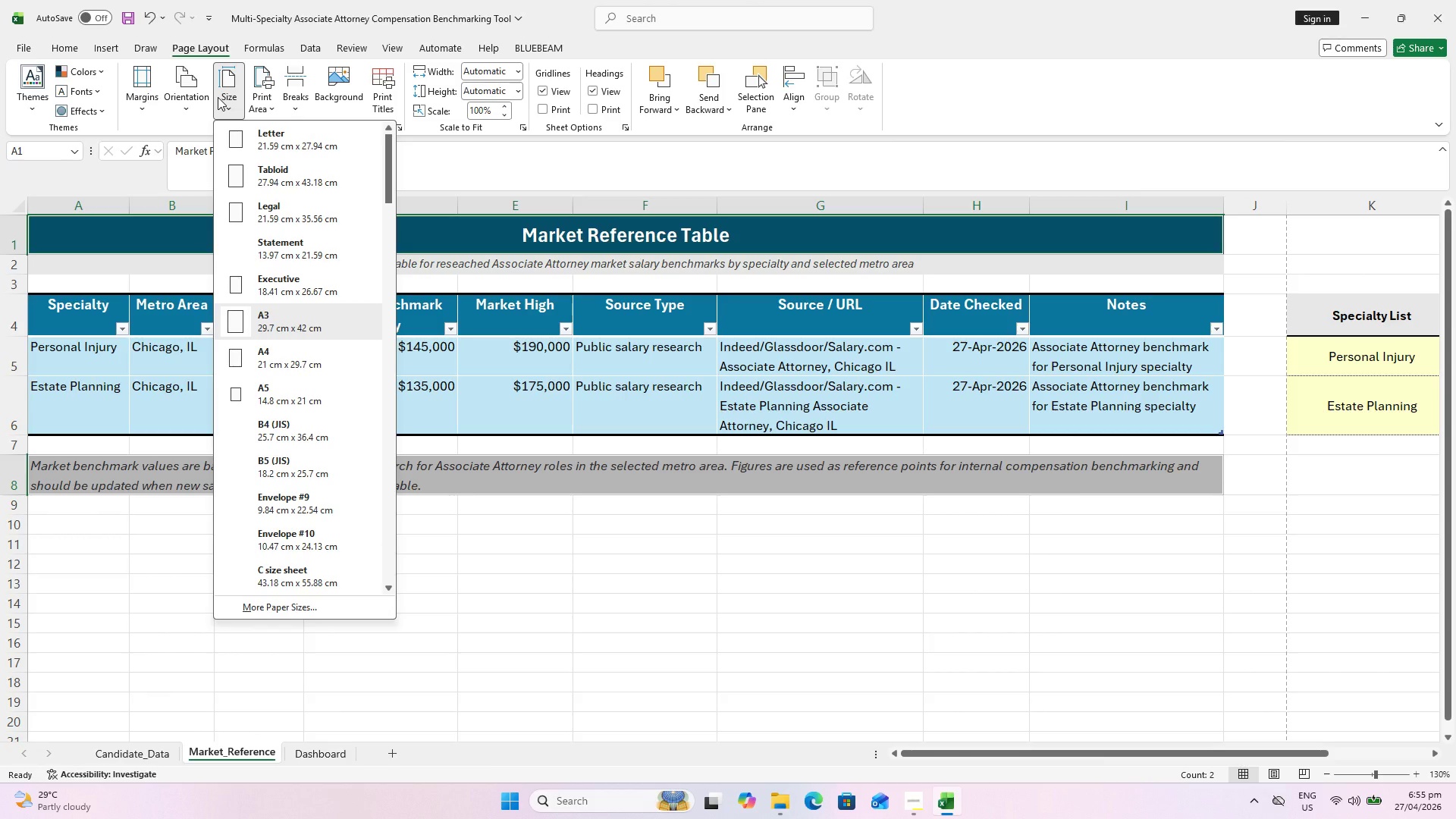 
left_click([264, 102])
 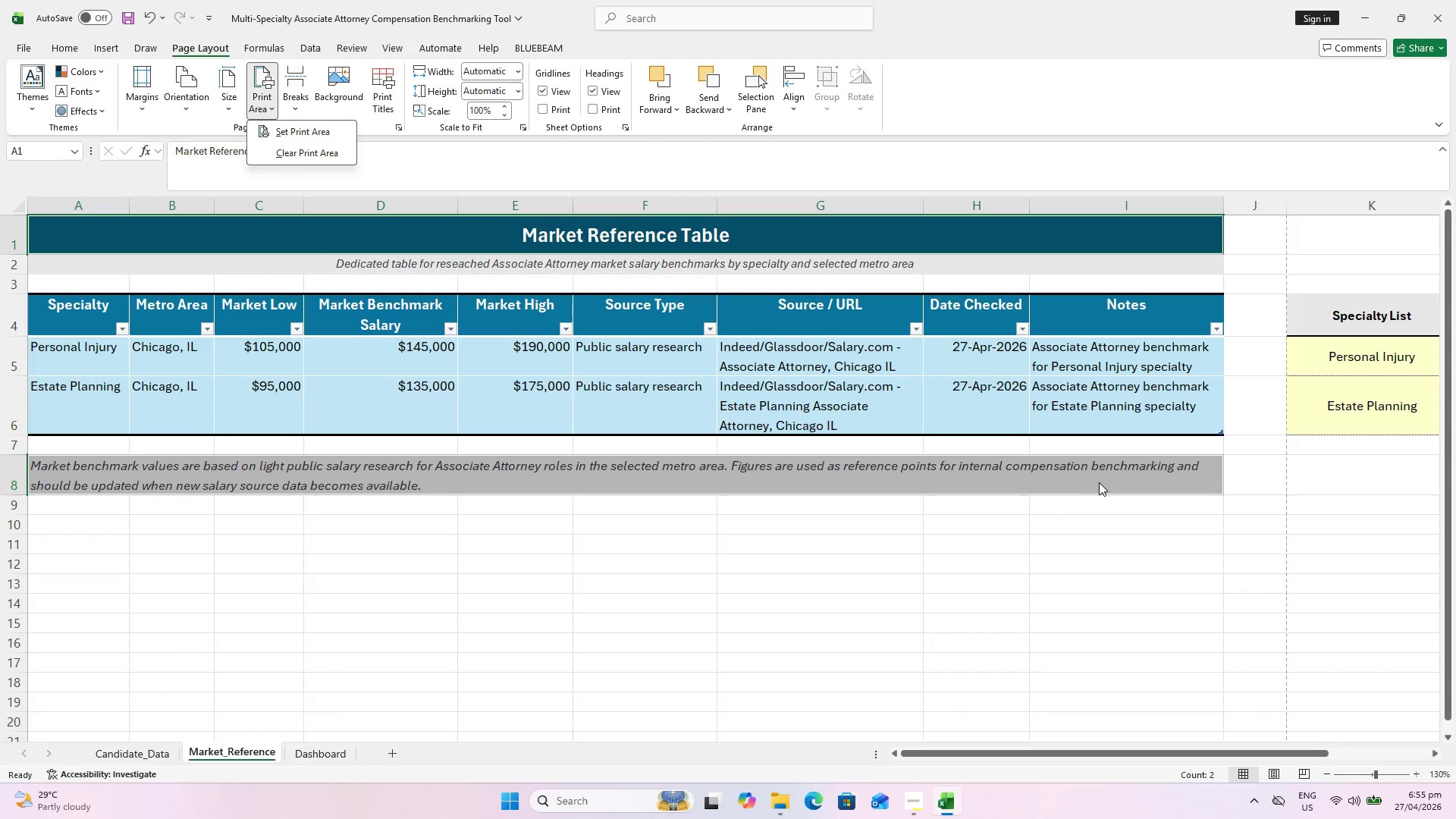 
key(Escape)
 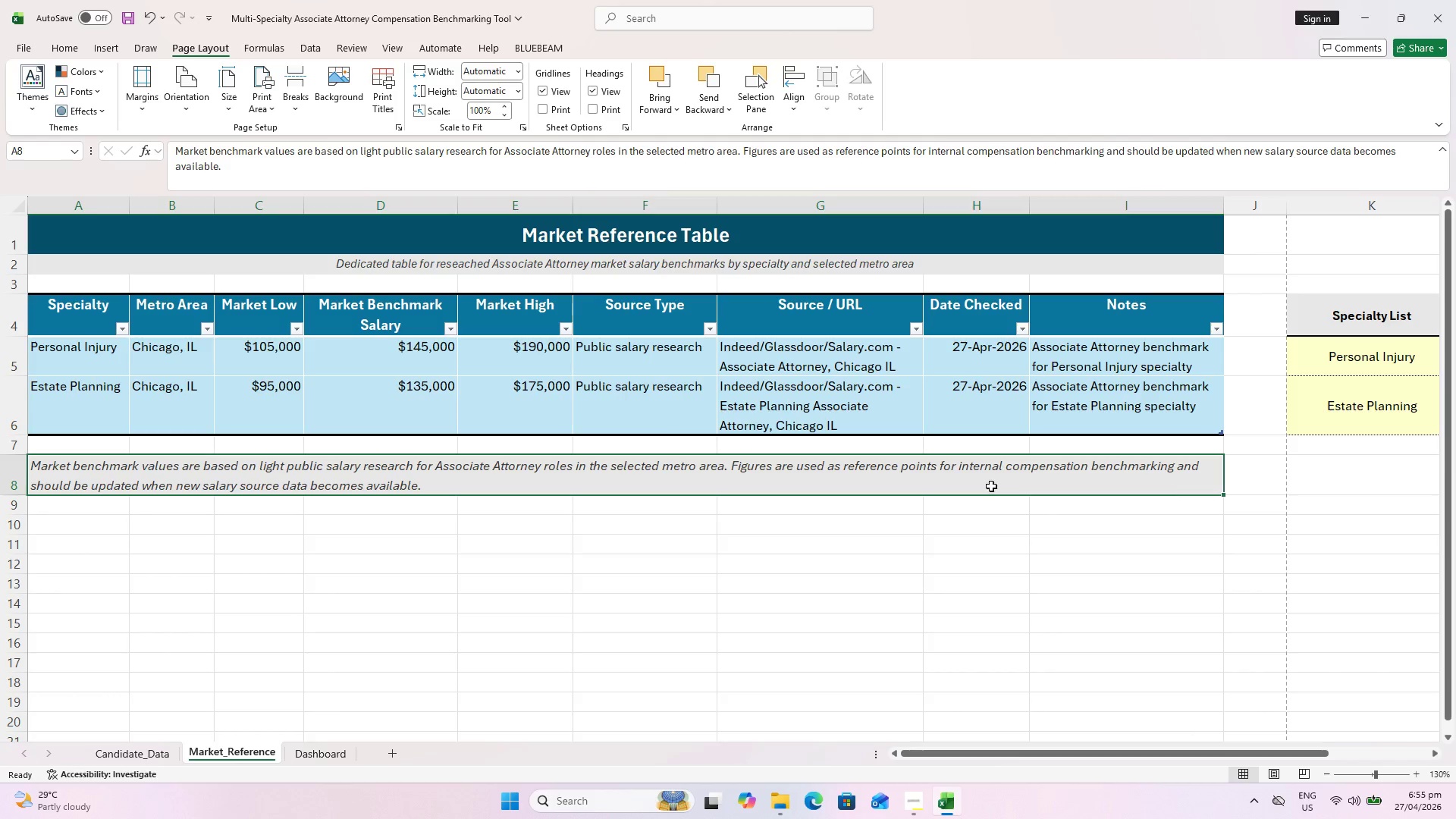 
hold_key(key=ShiftLeft, duration=0.42)
 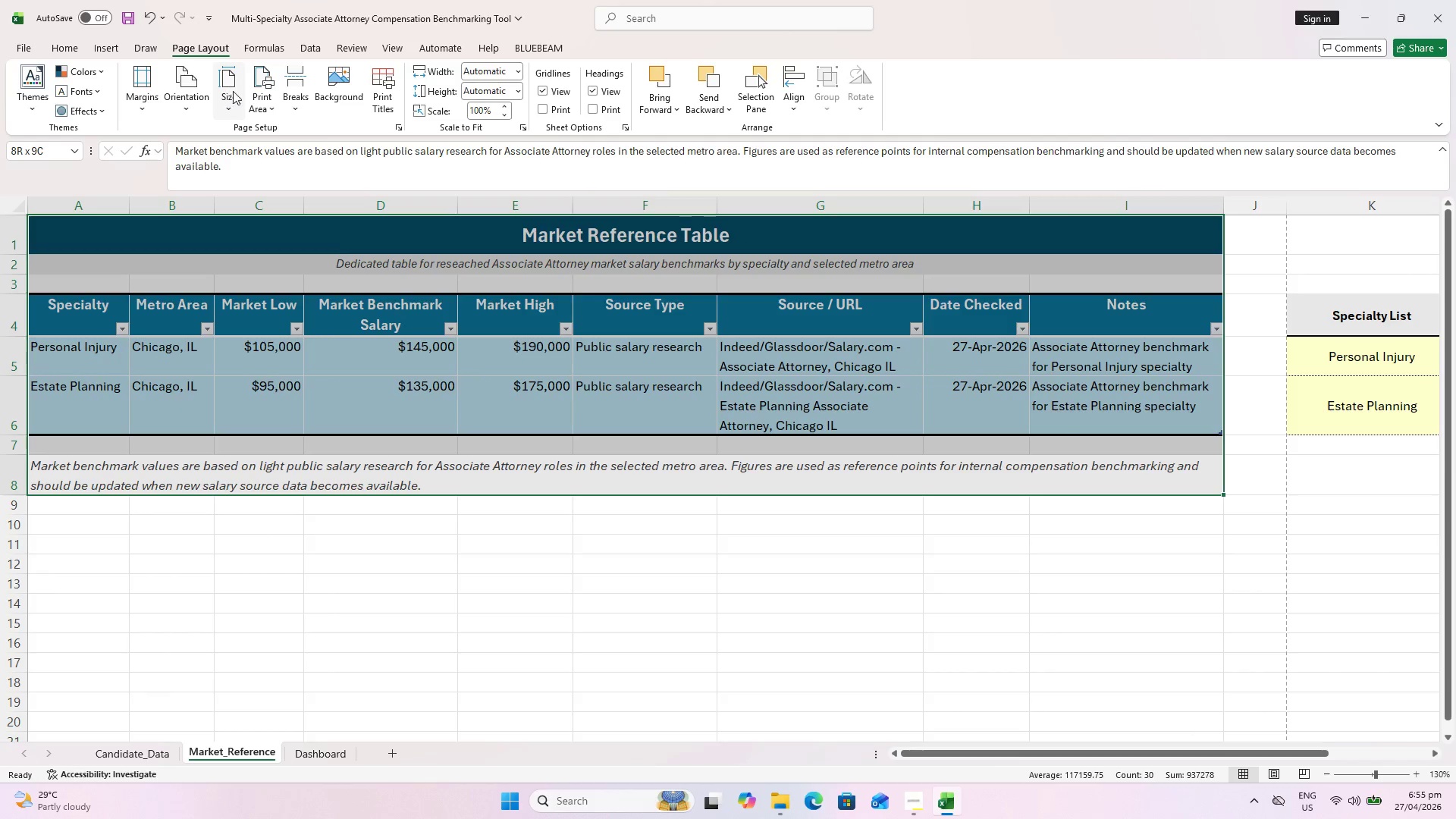 
scroll: coordinate [361, 346], scroll_direction: up, amount: 4.0
 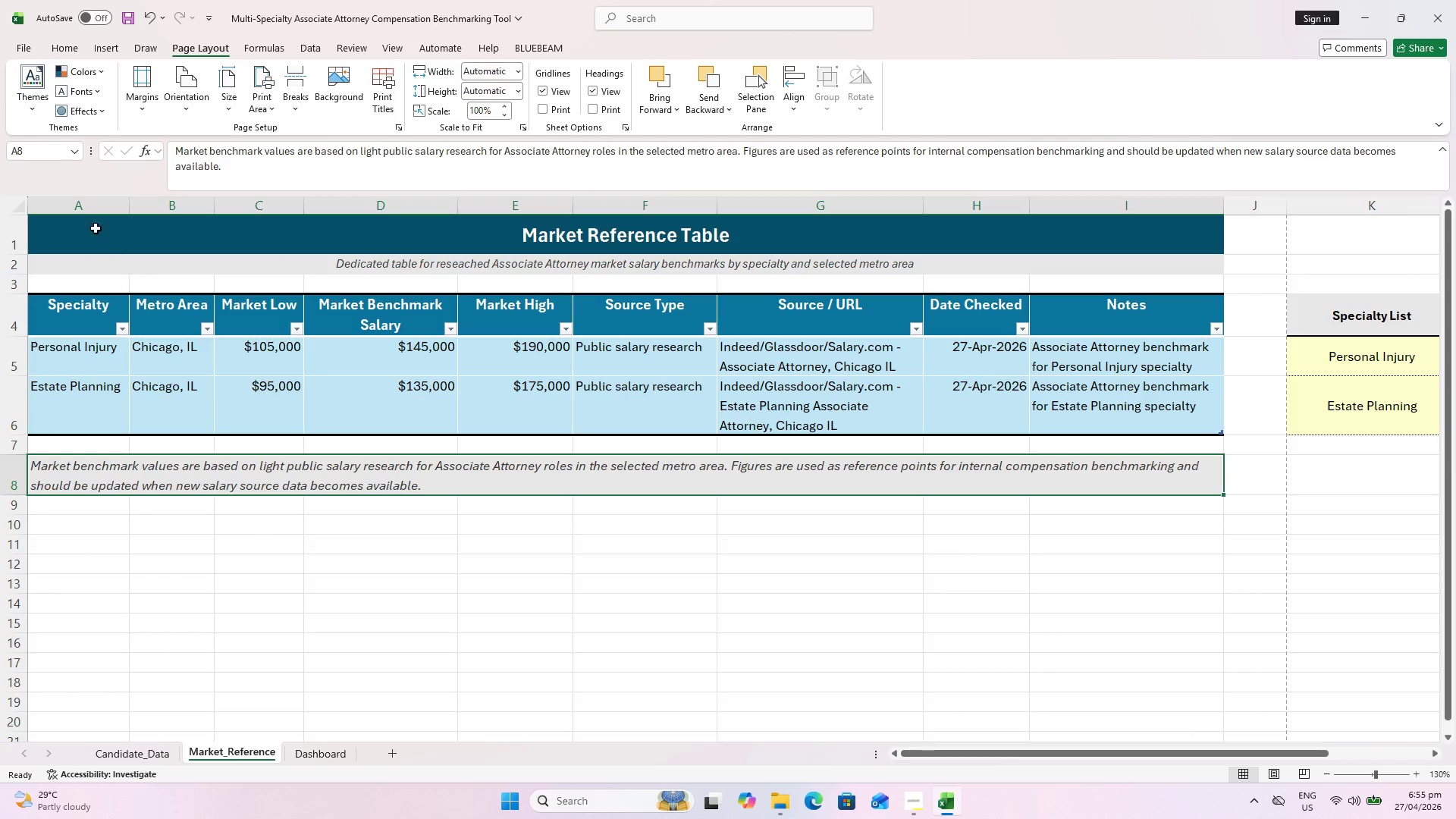 
left_click([273, 99])
 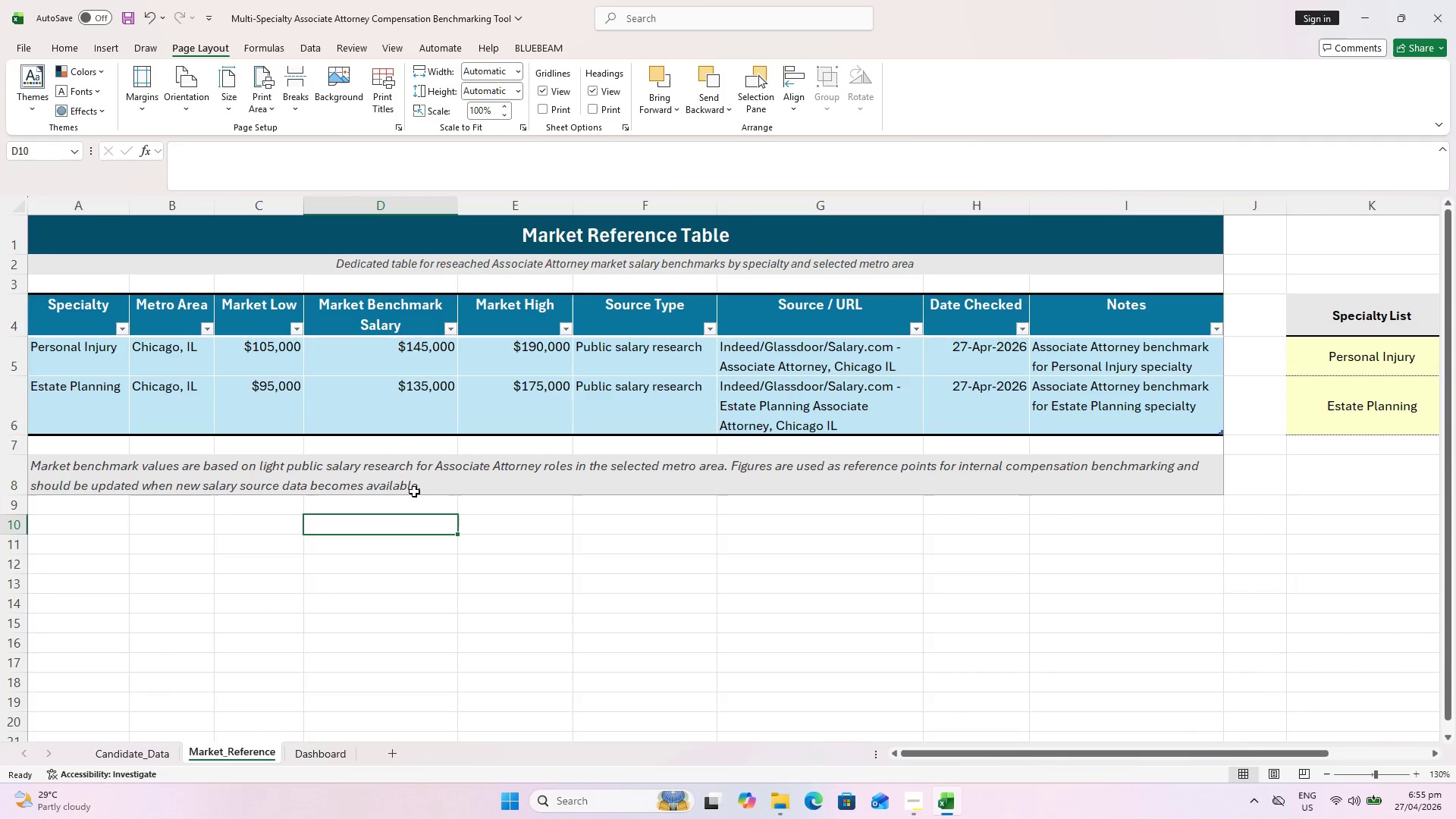 
key(Control+P)
 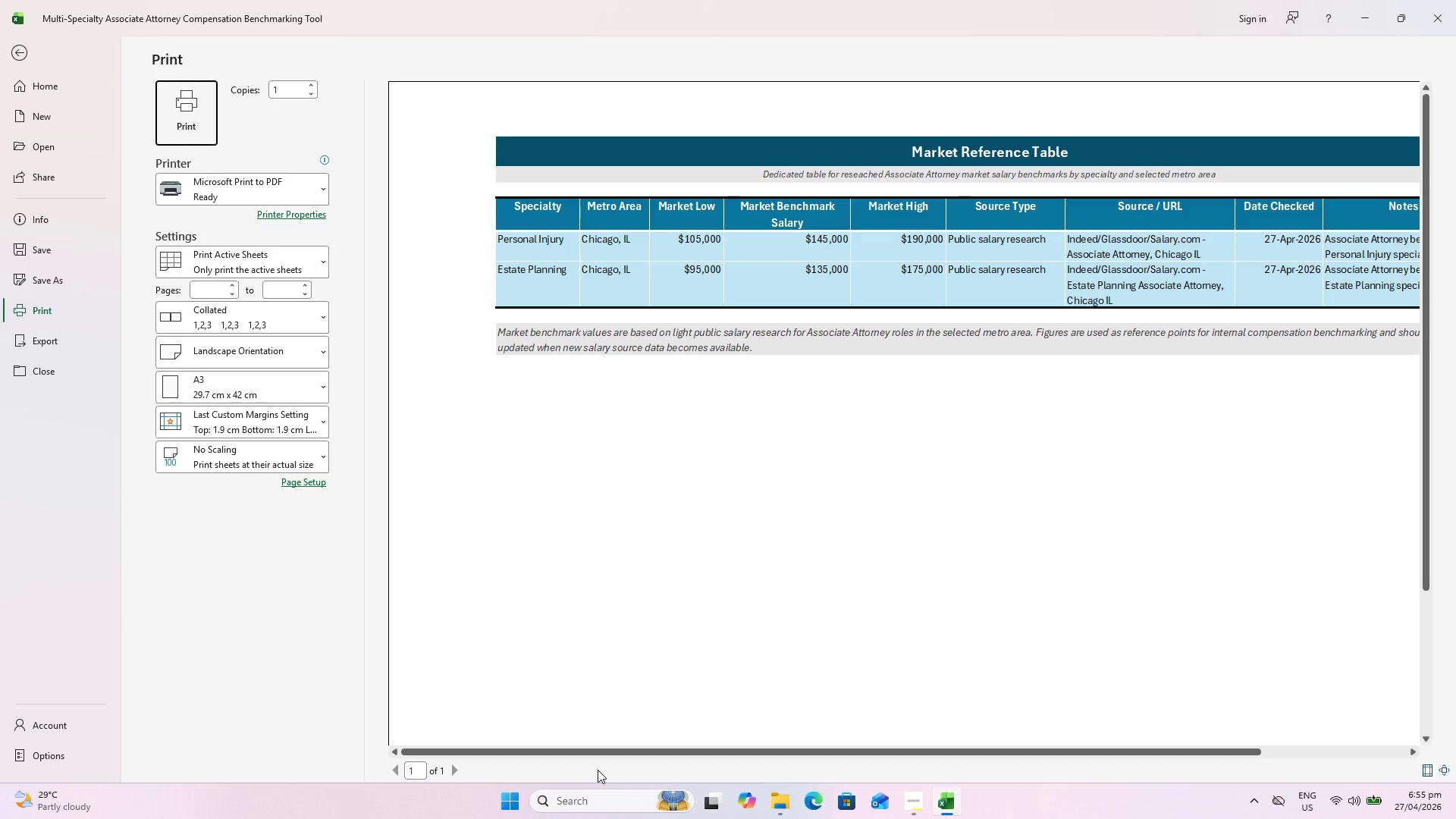 
left_click_drag(start_coordinate=[601, 752], to_coordinate=[803, 758])
 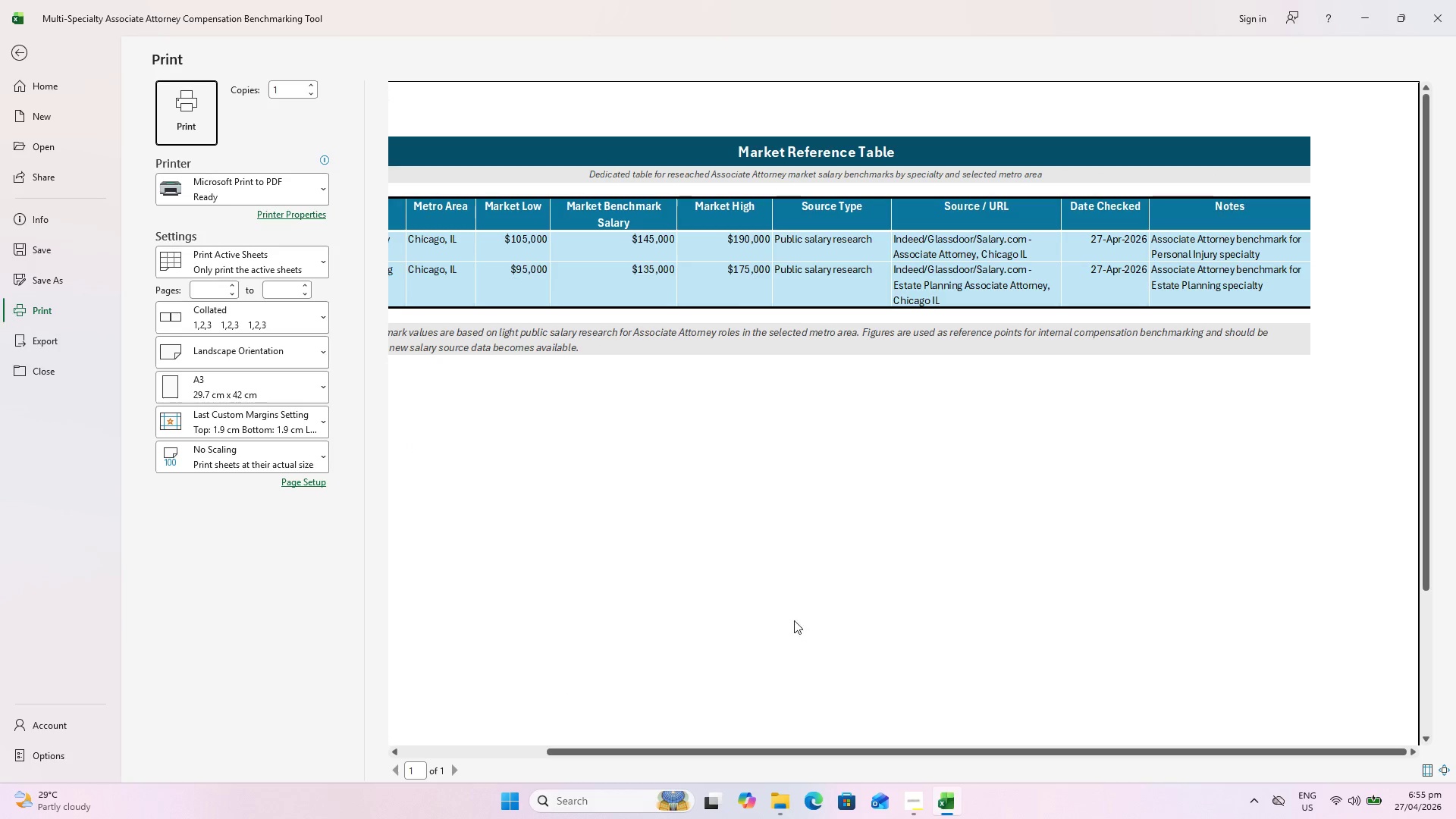 
hold_key(key=ControlLeft, duration=0.83)
scroll: coordinate [795, 618], scroll_direction: down, amount: 1.0
 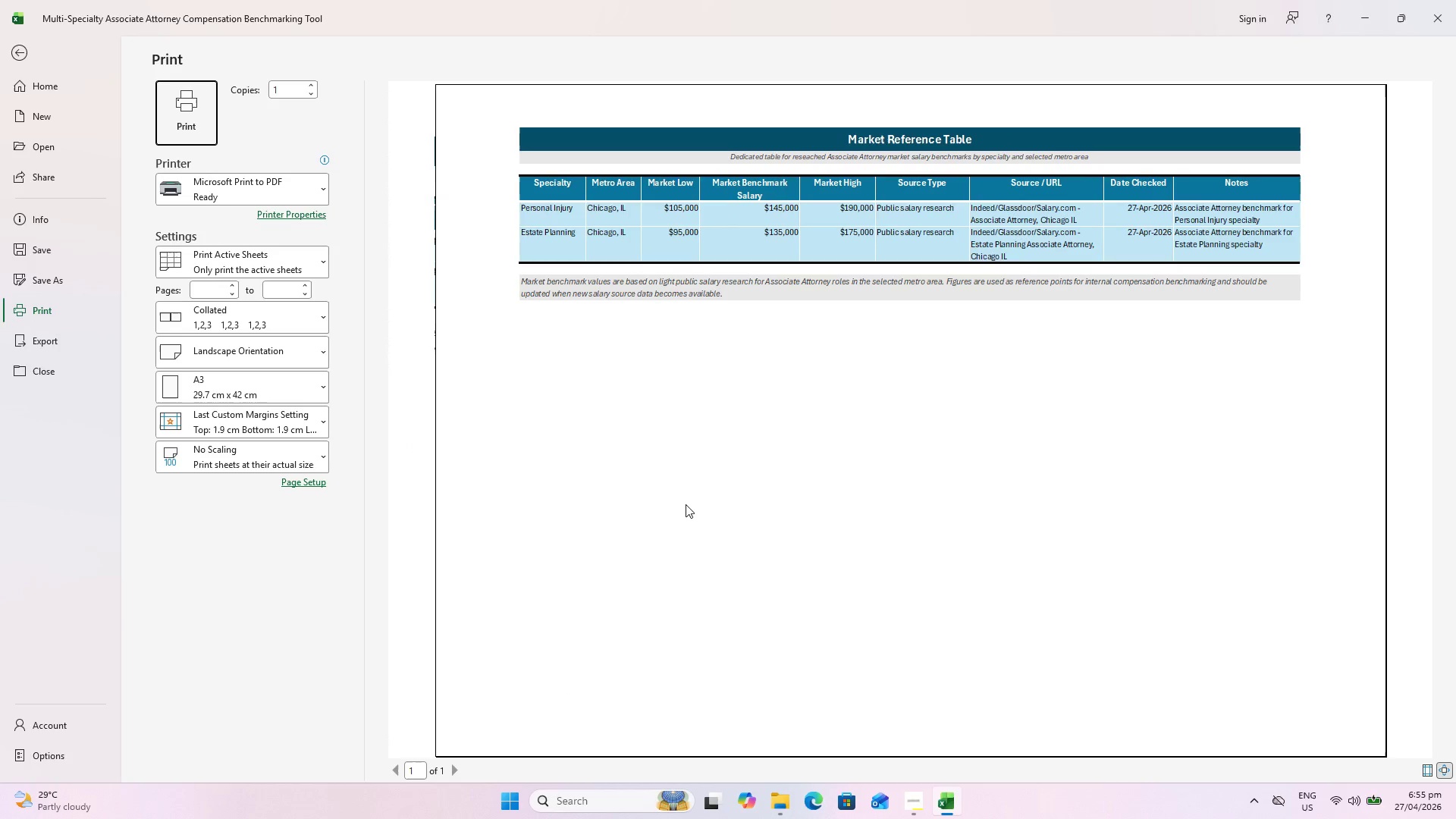 
key(Control+S)
 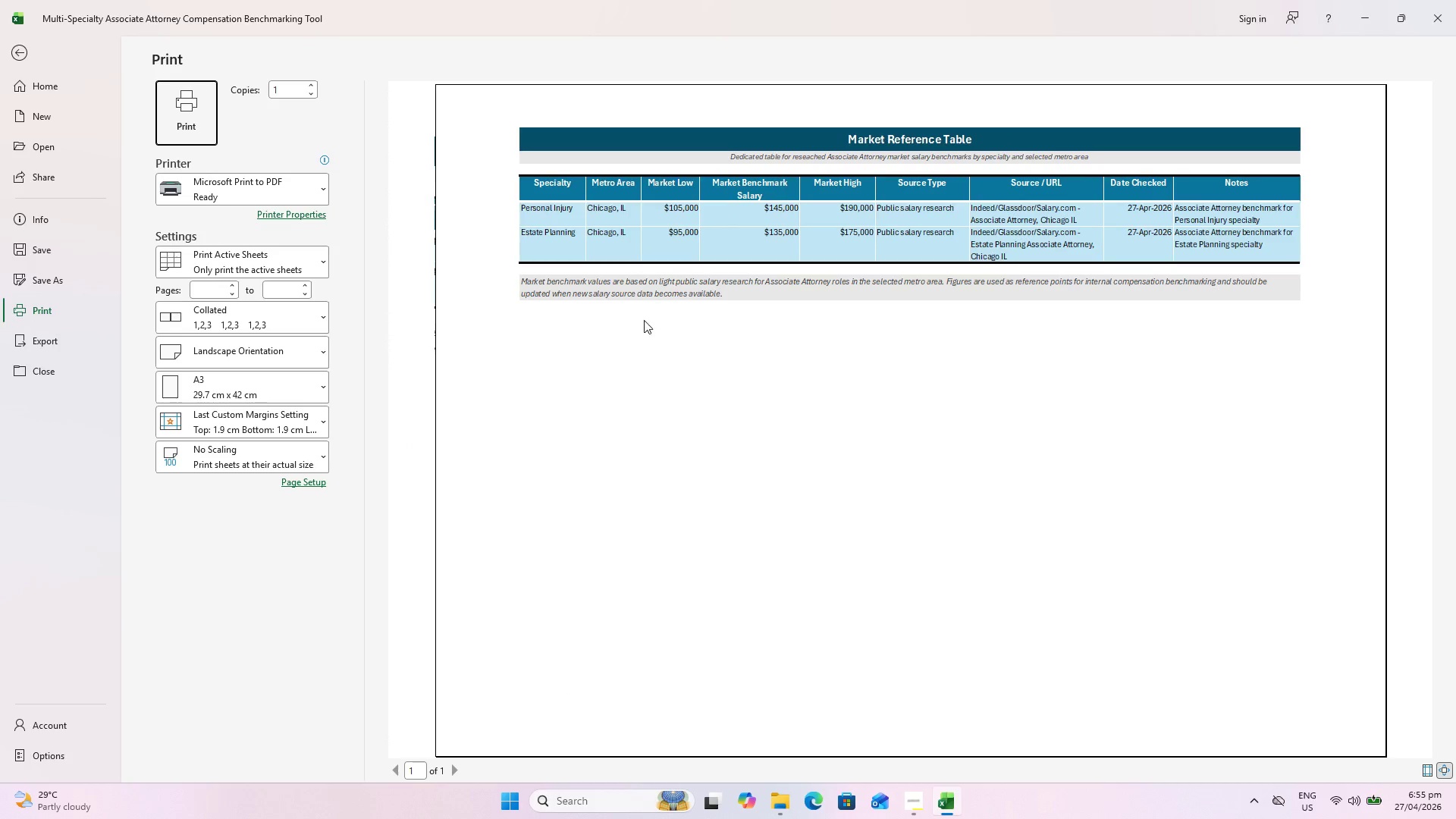 
key(Escape)
 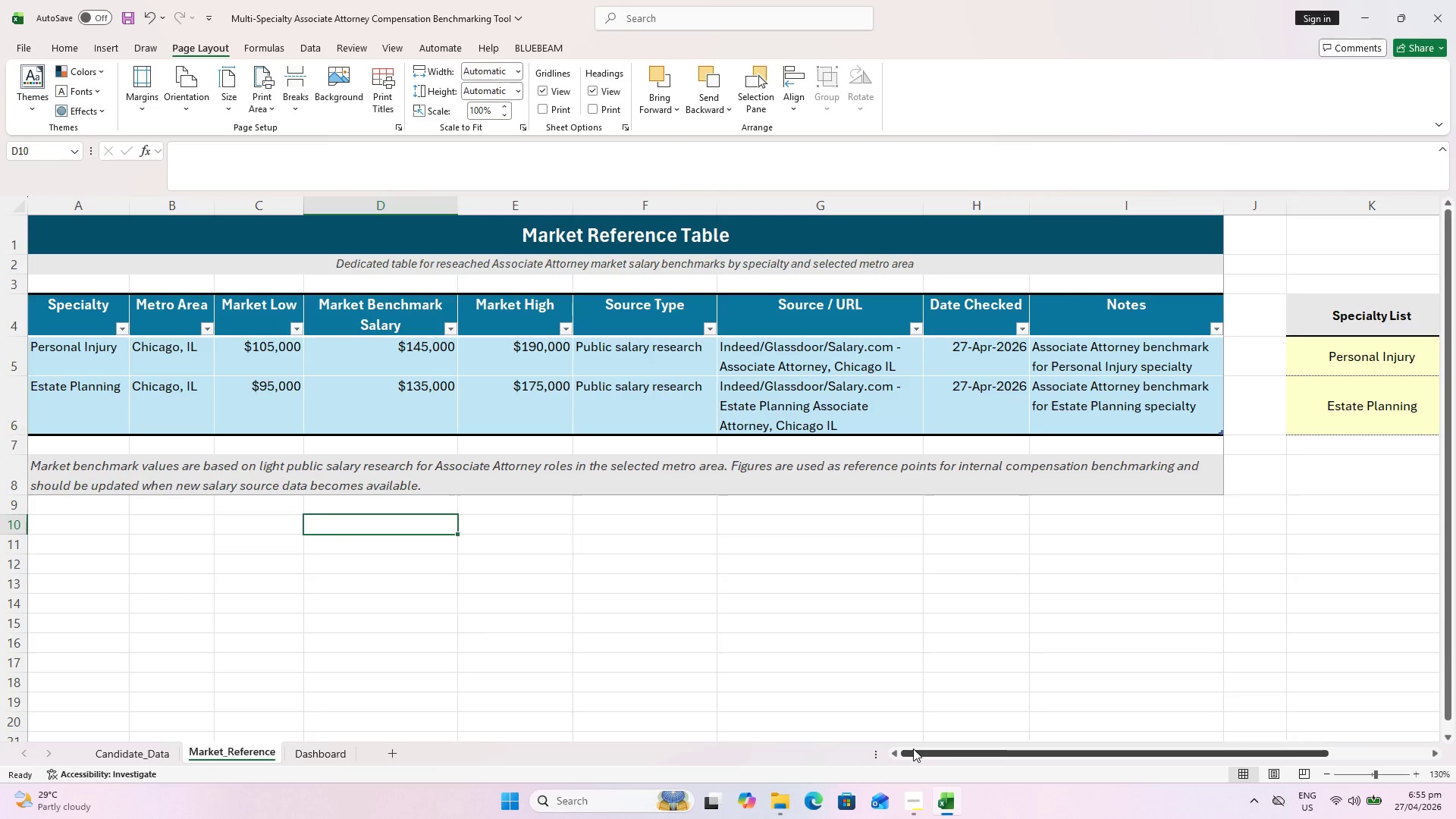 
left_click_drag(start_coordinate=[928, 752], to_coordinate=[864, 766])
 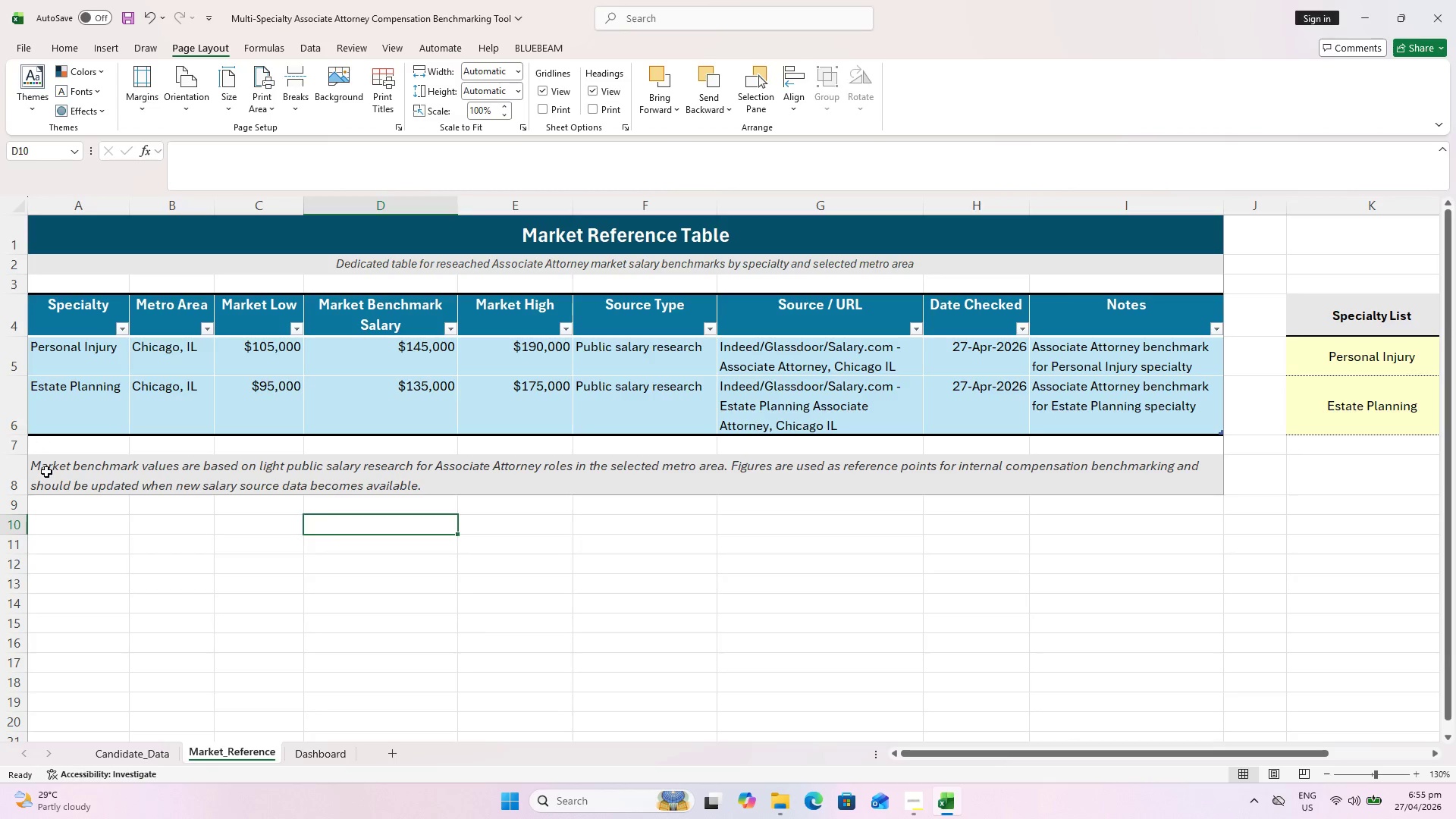 
left_click([46, 471])
 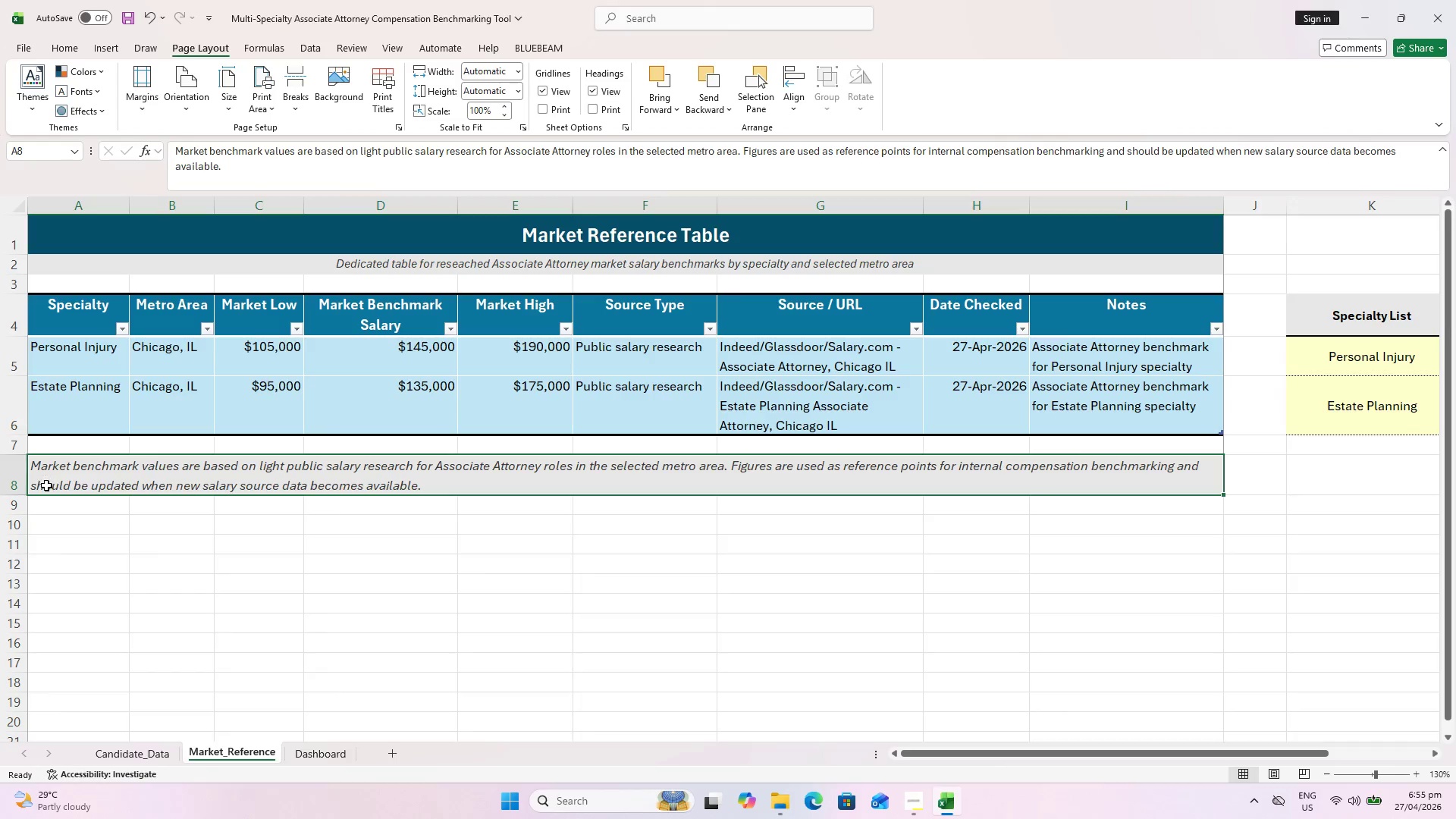 
left_click([293, 637])
 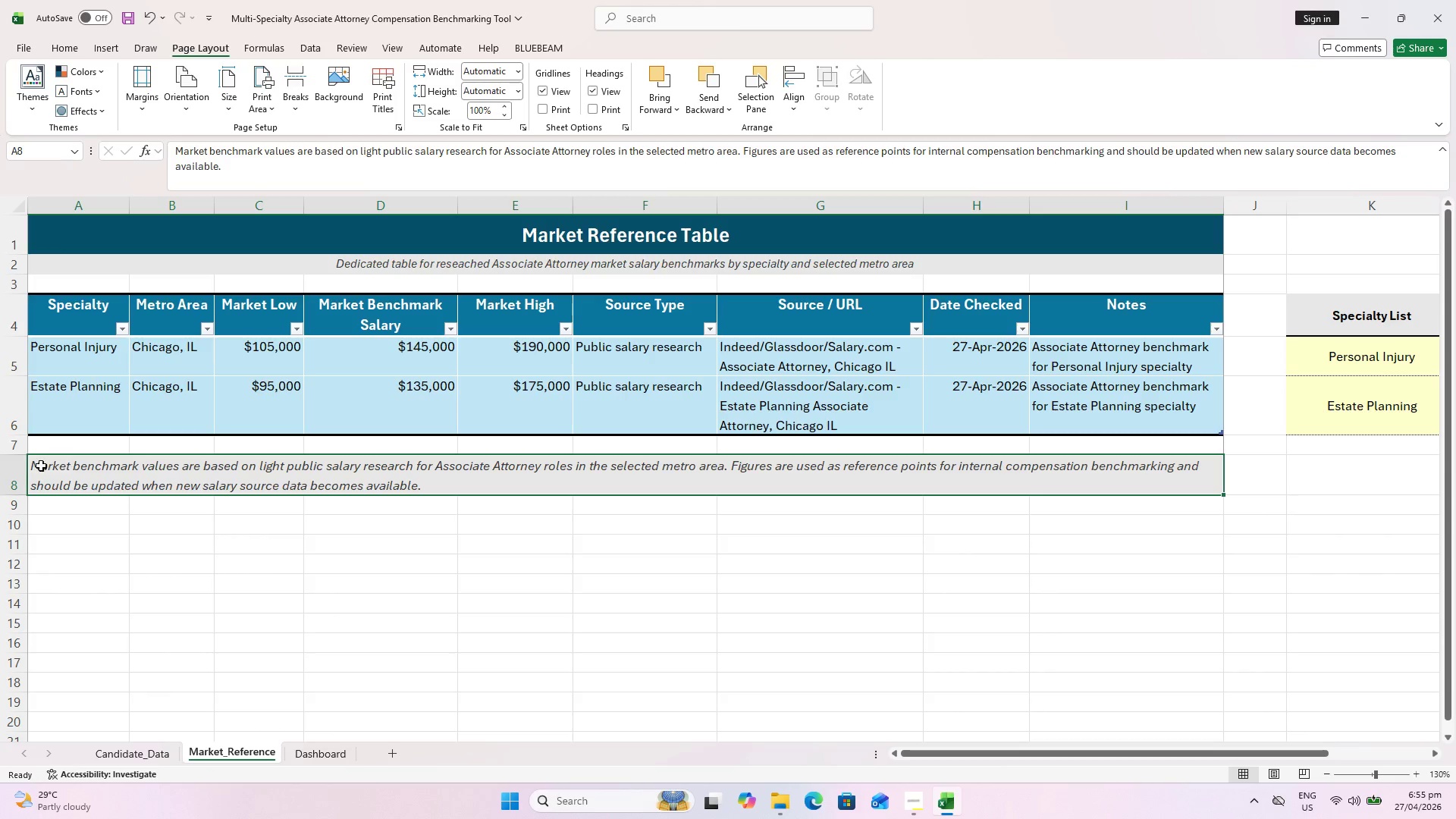 
left_click([10, 470])
 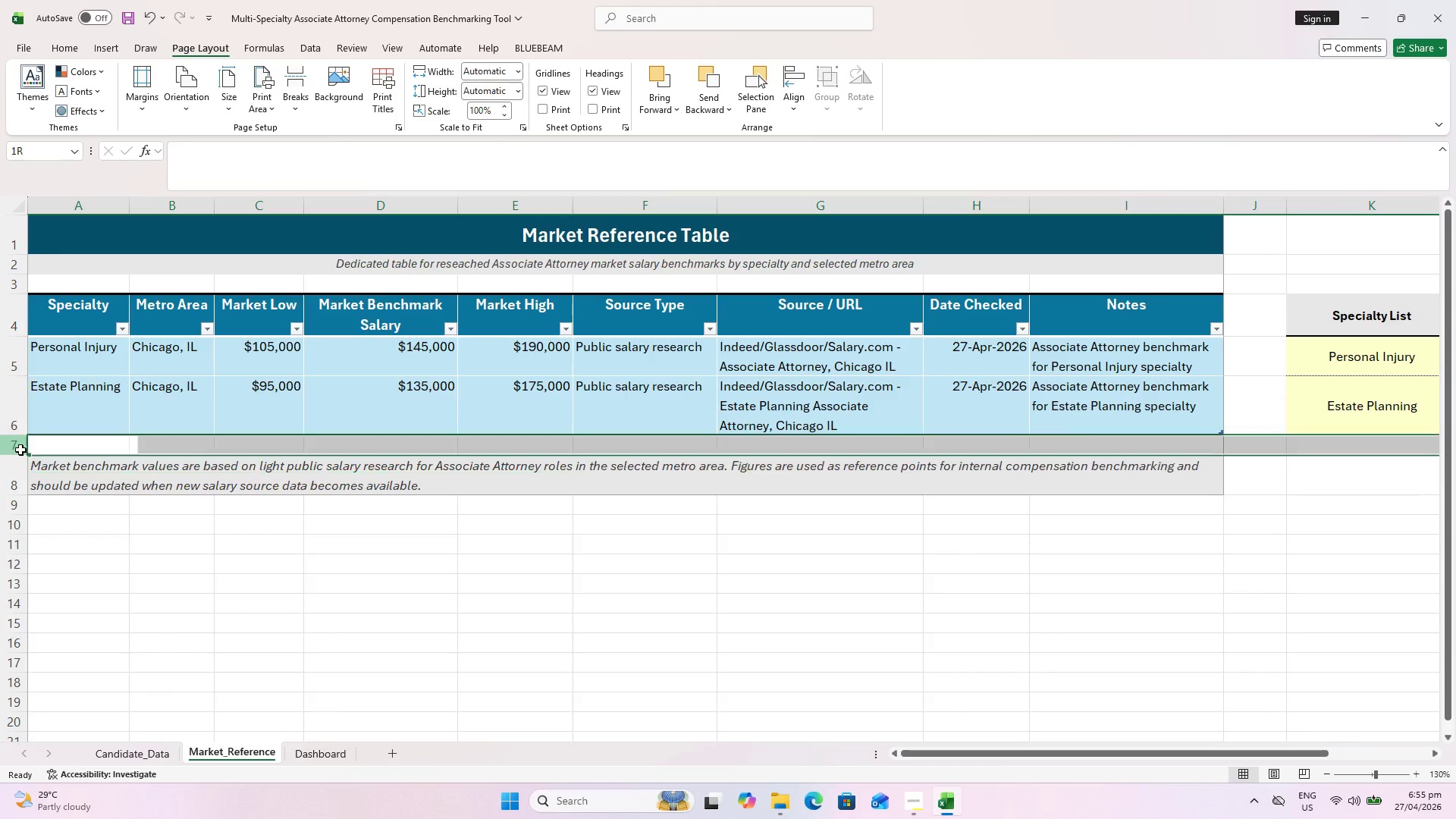 
left_click([18, 461])
 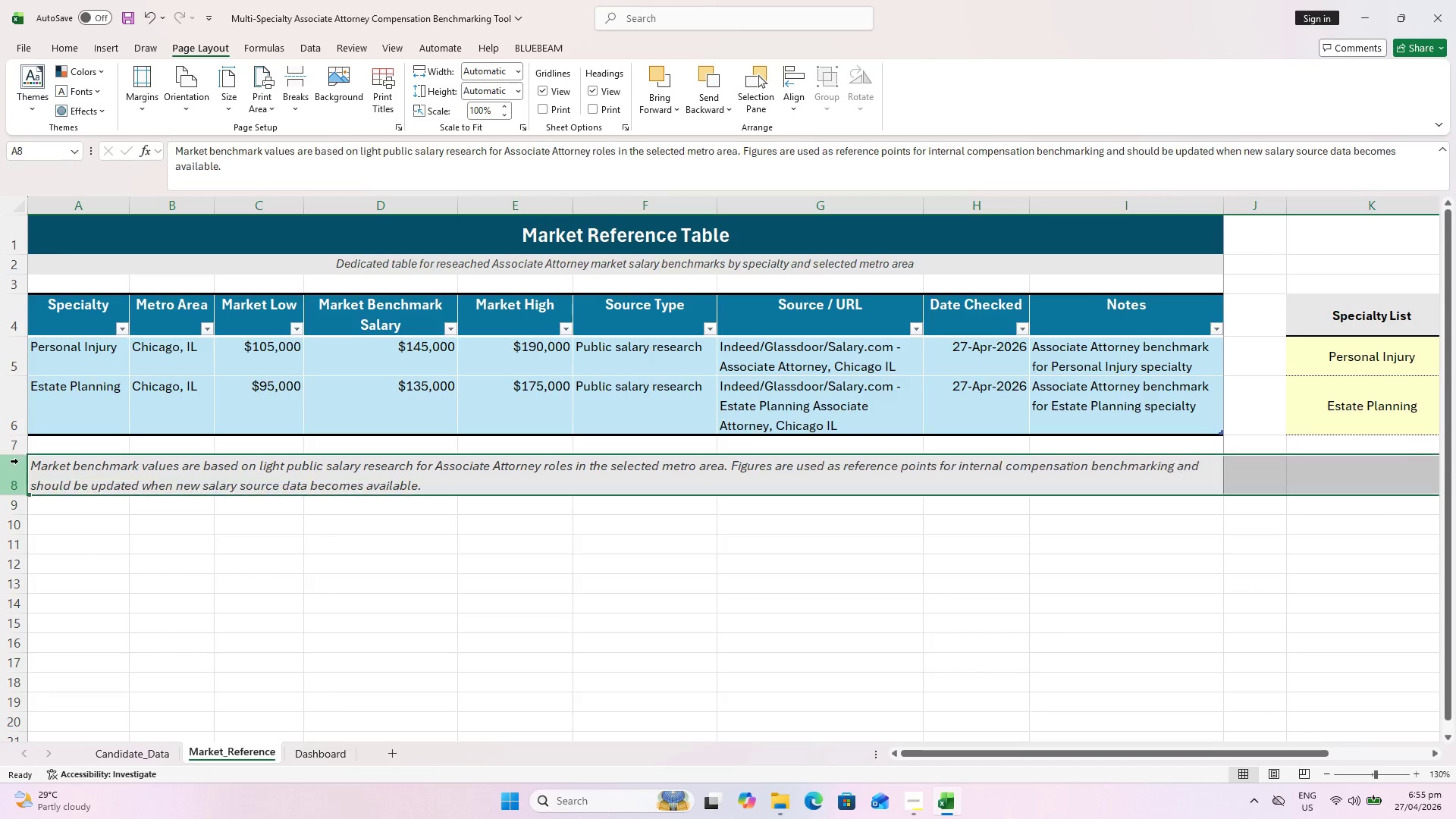 
key(Control+Shift+Equal)
 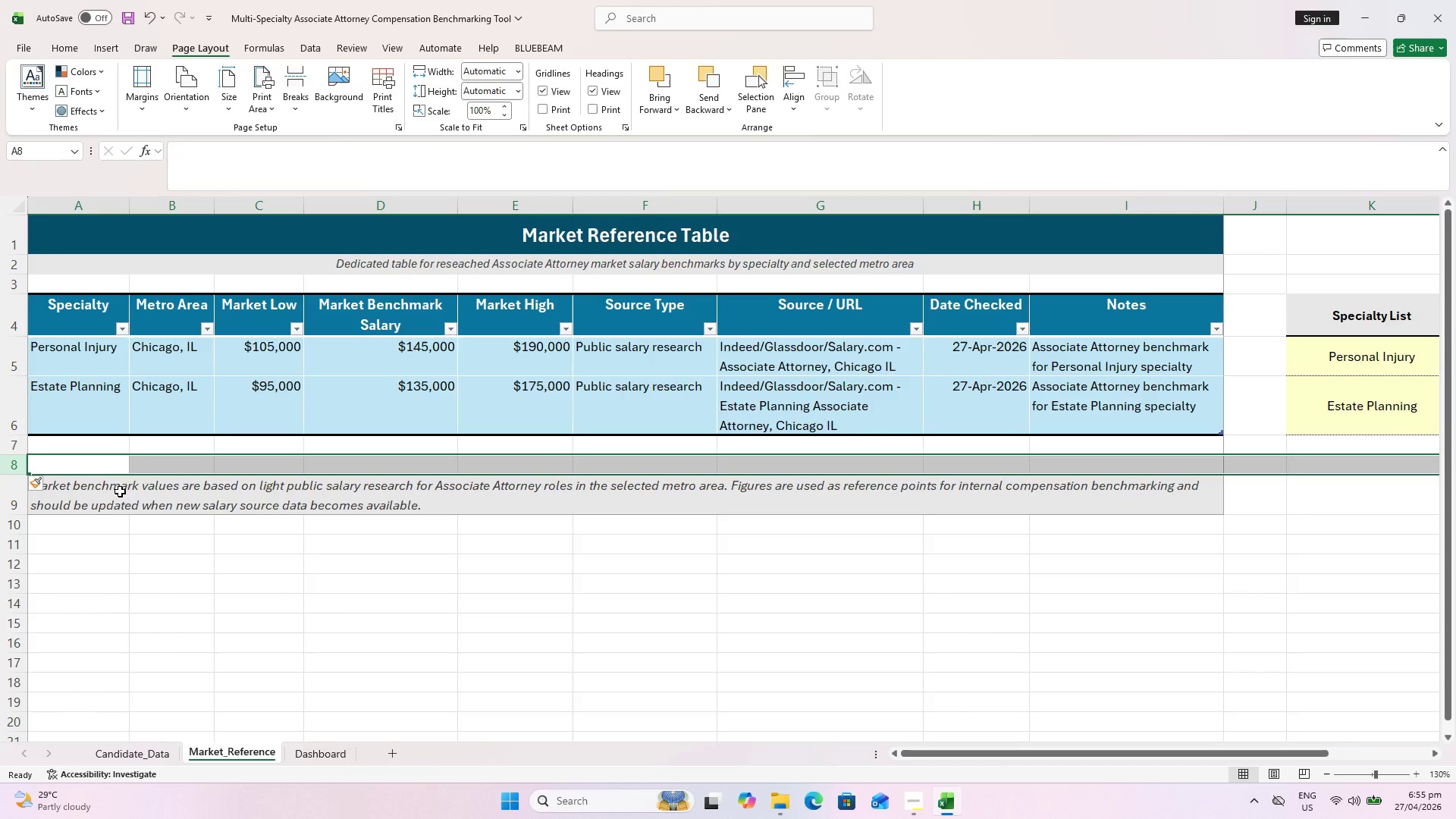 
type(General Note:)